 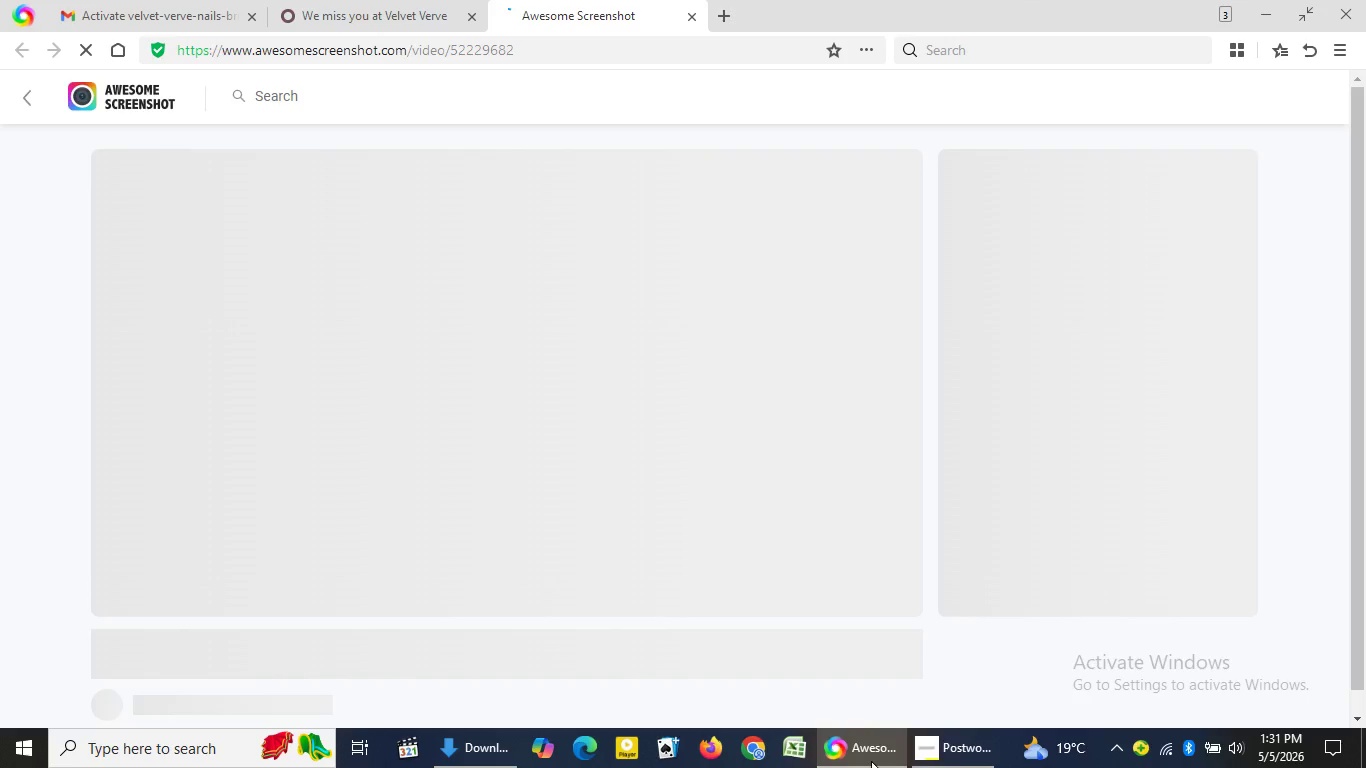 
left_click([689, 19])
 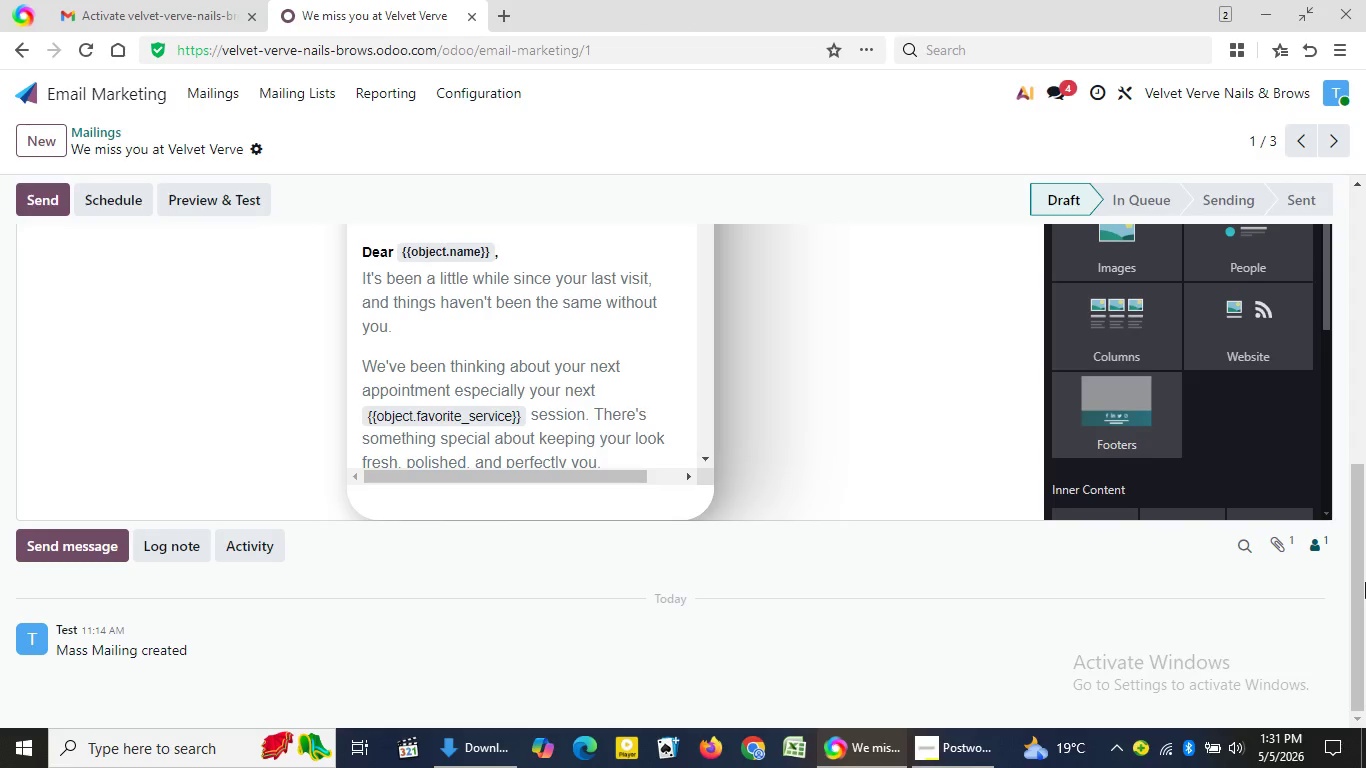 
wait(8.89)
 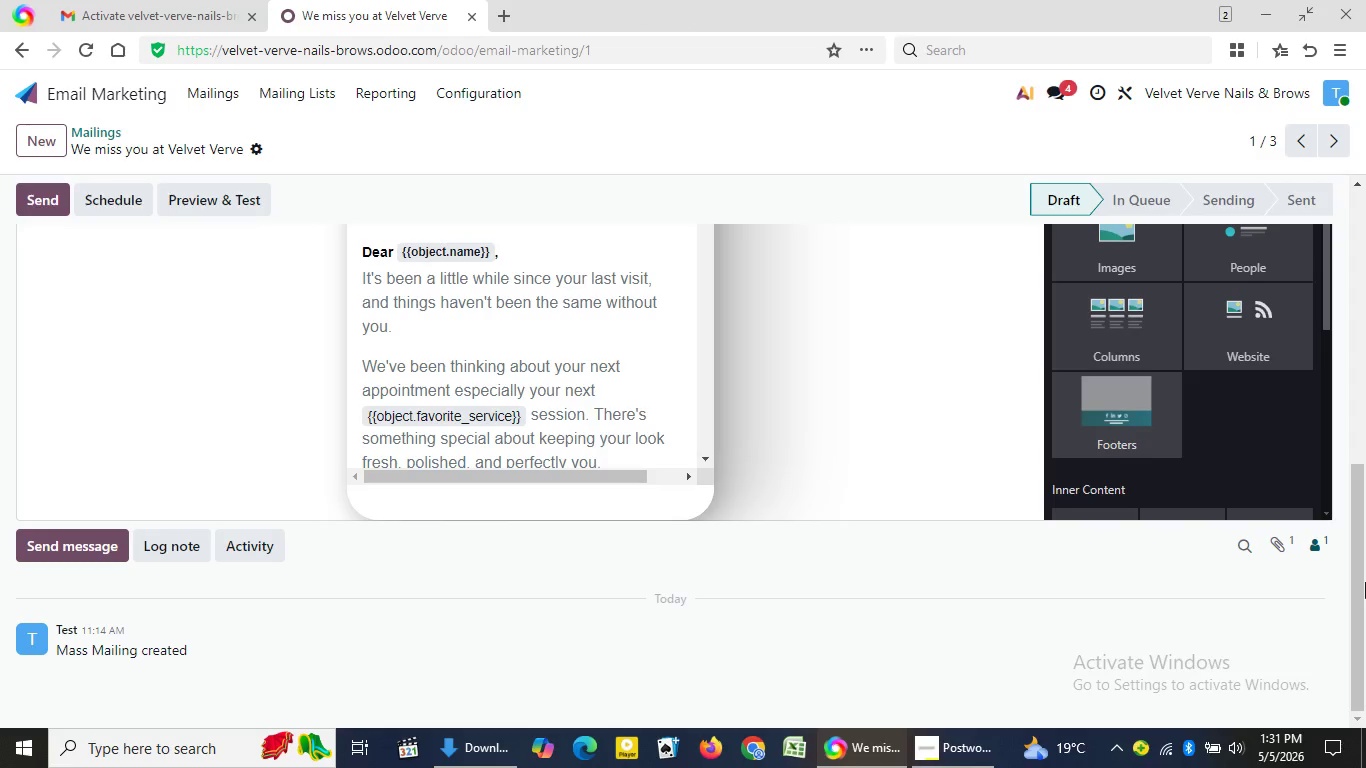 
left_click_drag(start_coordinate=[1355, 490], to_coordinate=[1357, 215])
 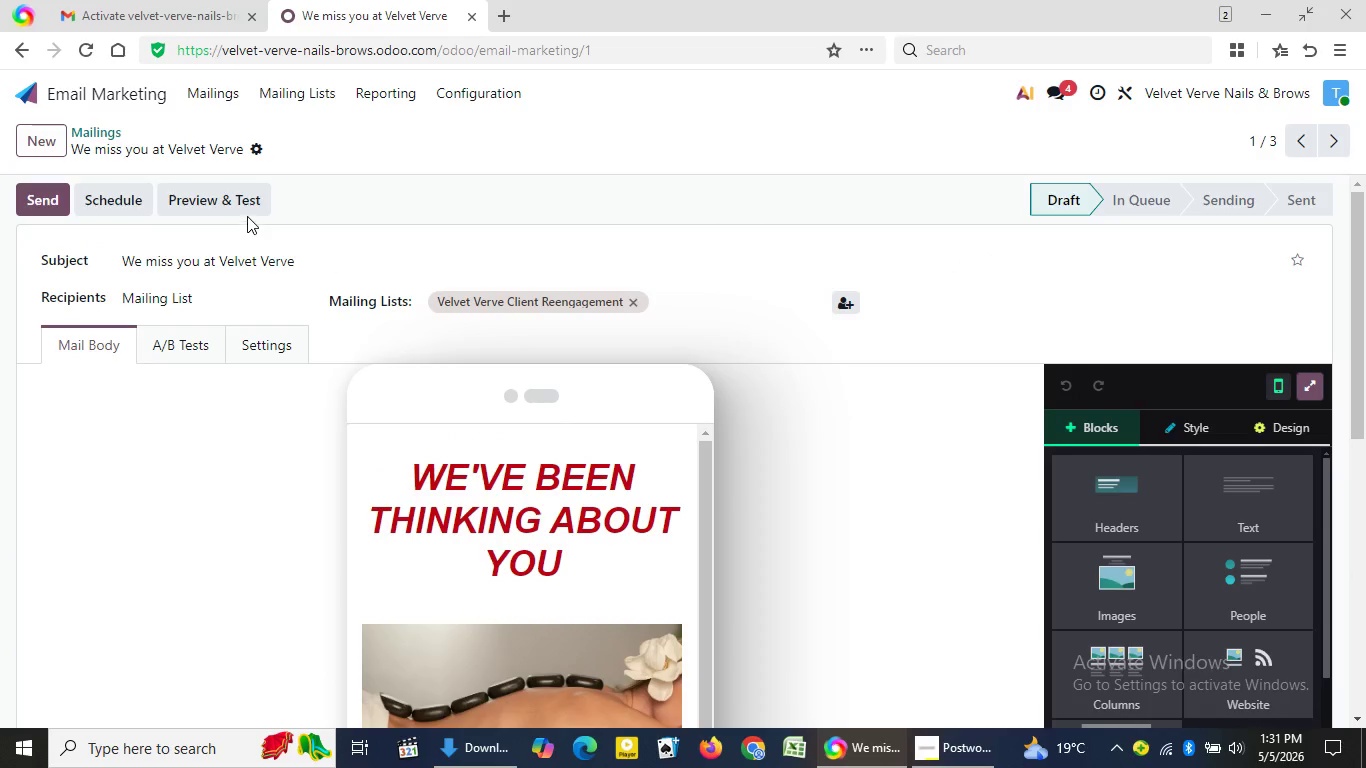 
left_click([244, 200])
 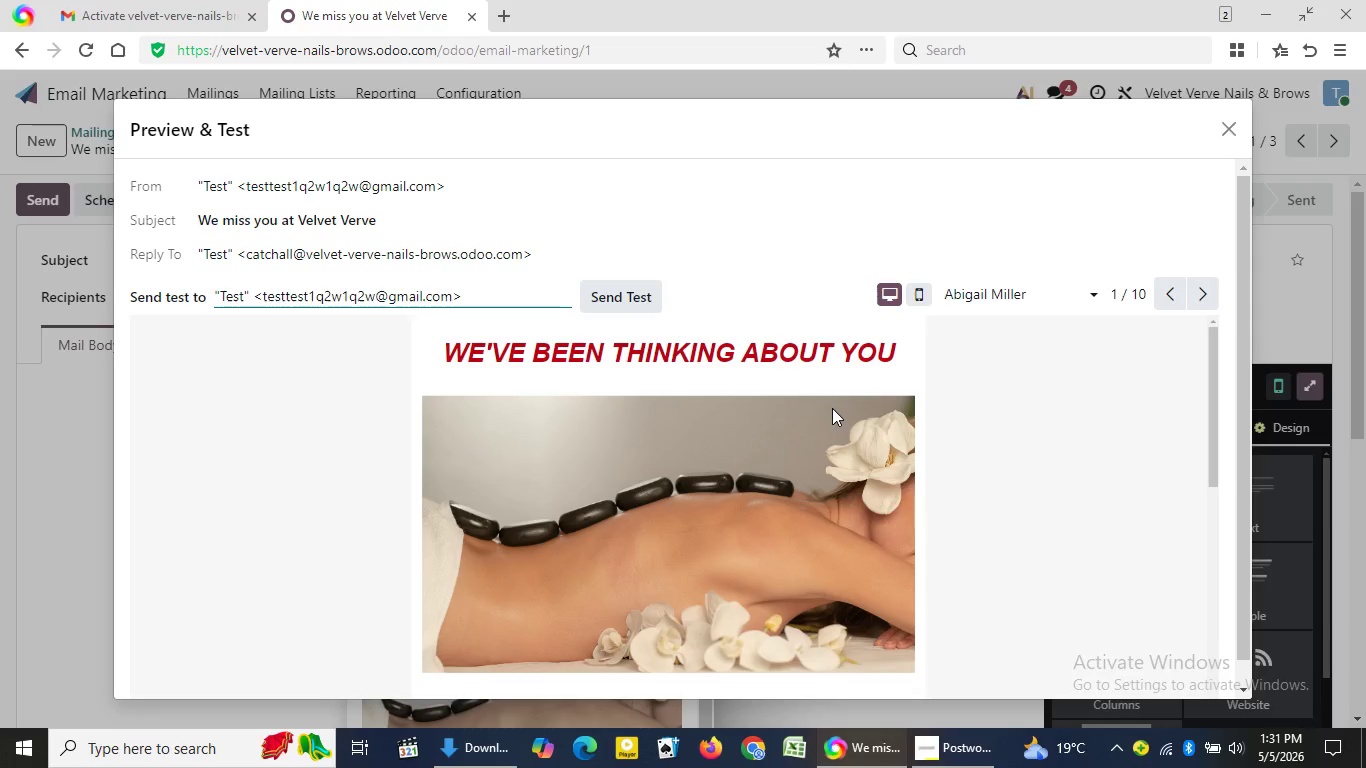 
wait(7.08)
 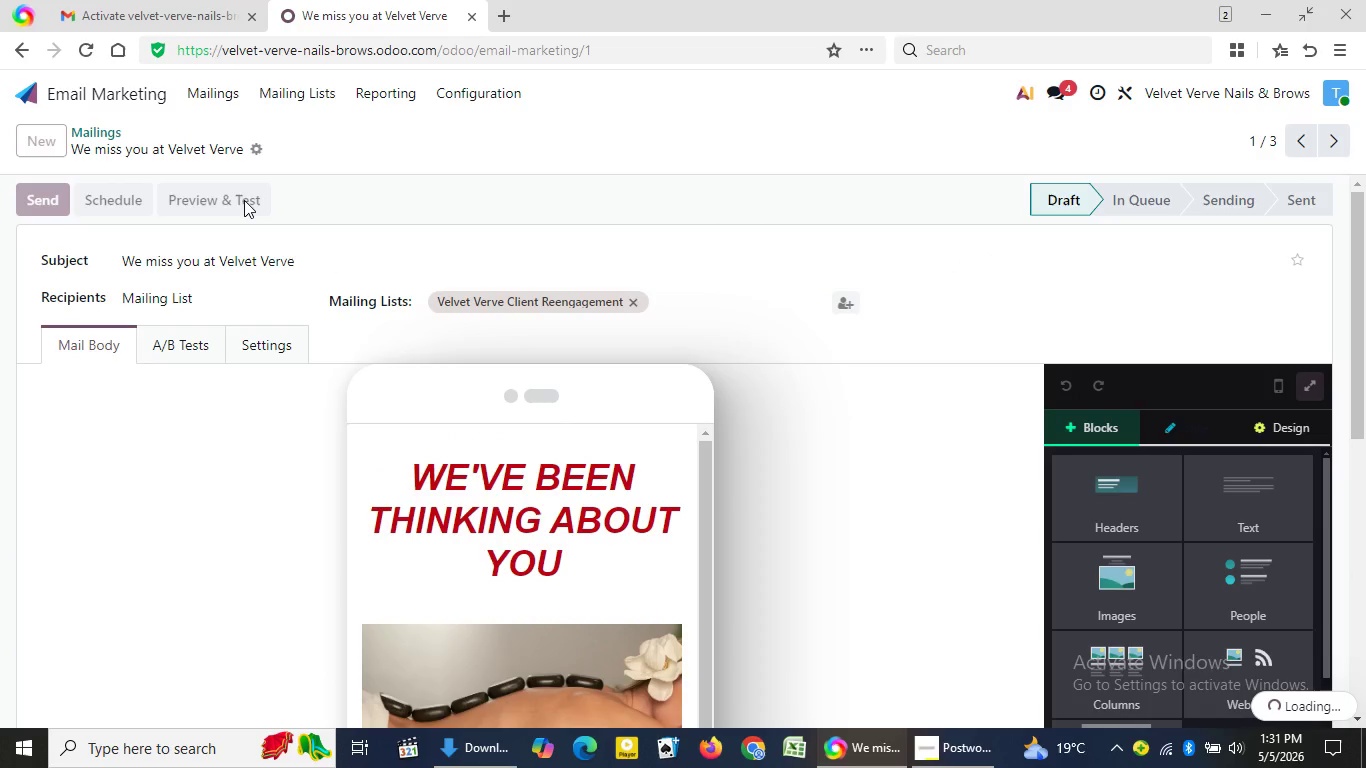 
left_click_drag(start_coordinate=[1215, 375], to_coordinate=[1210, 353])
 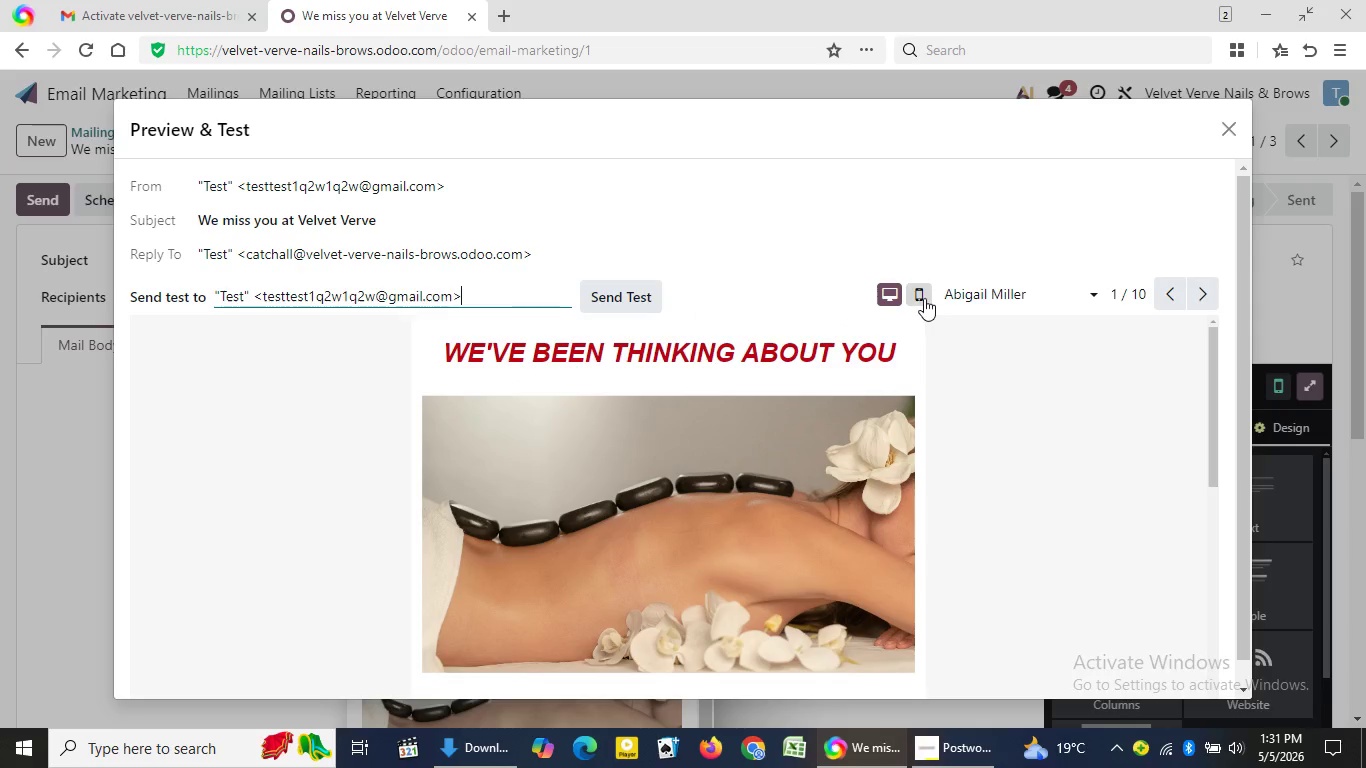 
left_click([923, 297])
 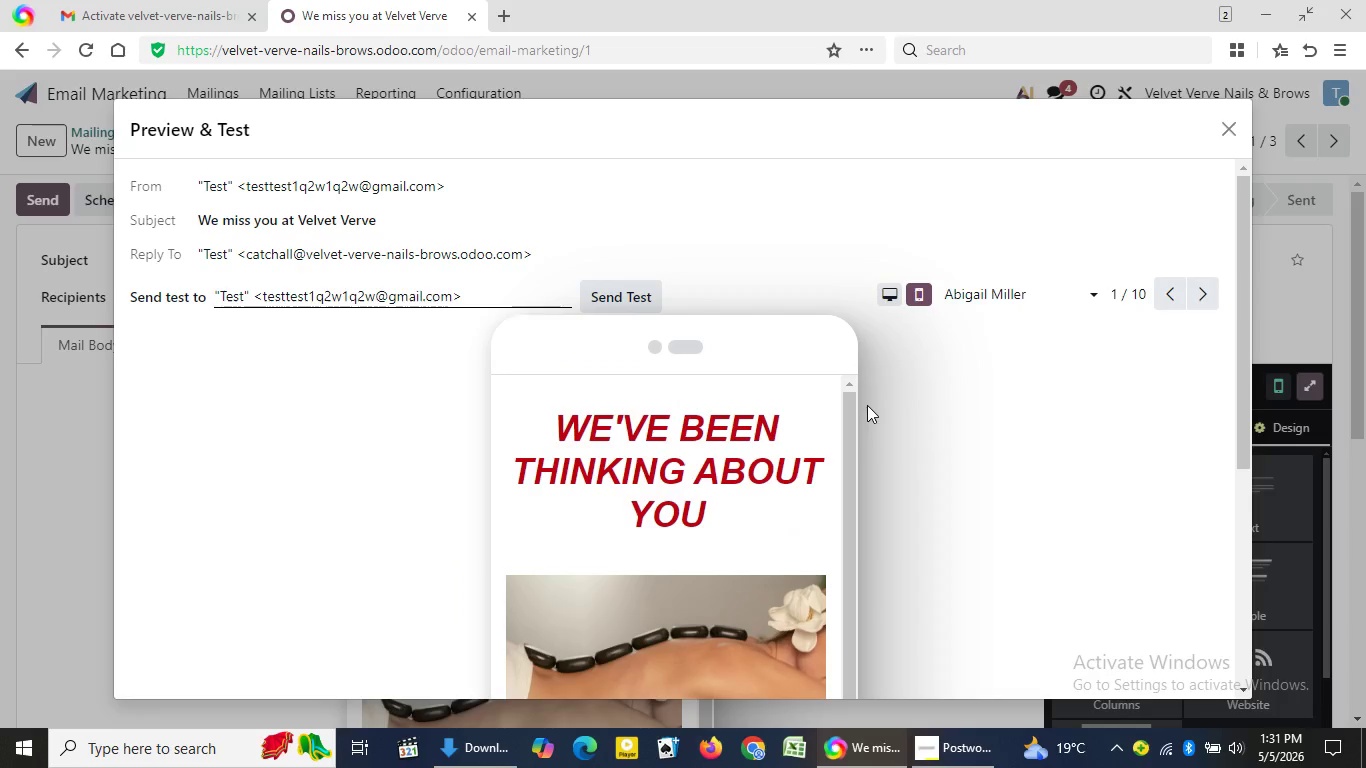 
left_click_drag(start_coordinate=[1245, 394], to_coordinate=[1263, 495])
 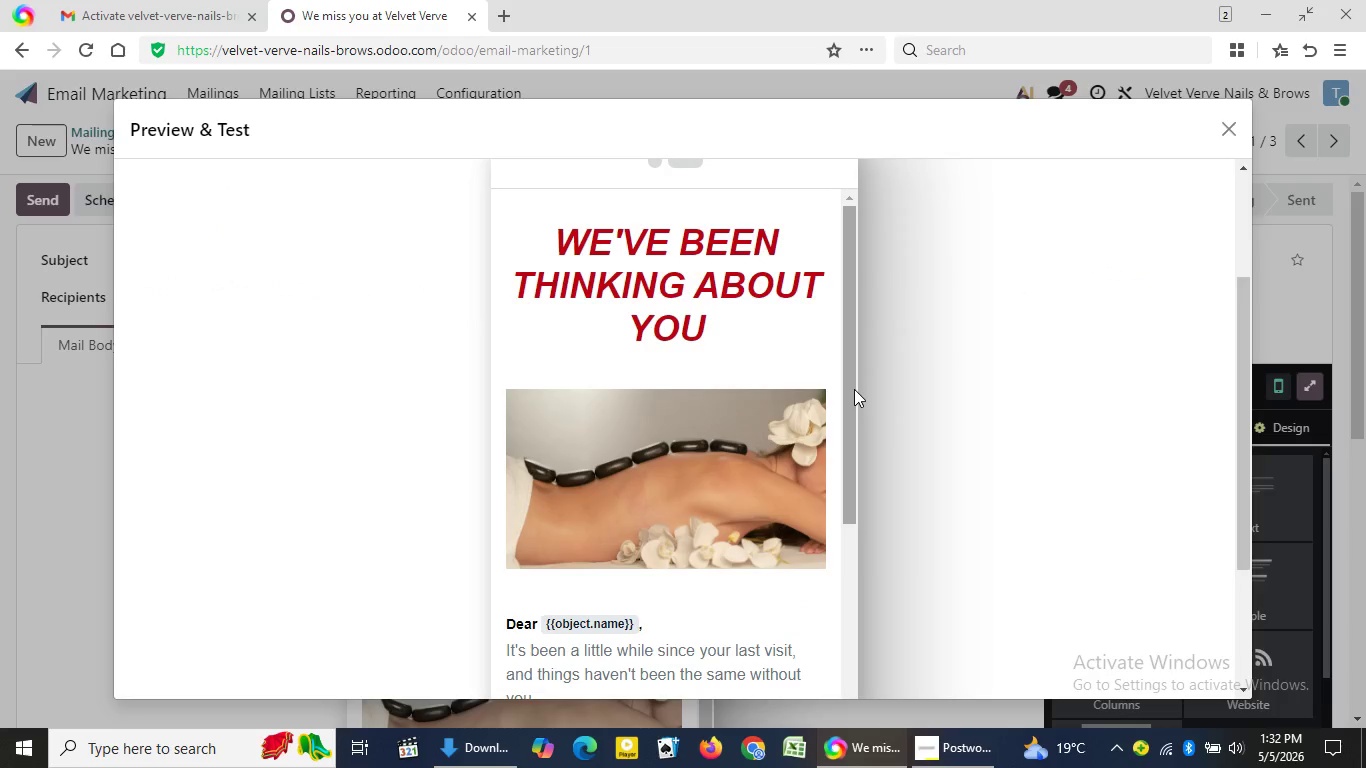 
left_click_drag(start_coordinate=[854, 389], to_coordinate=[888, 736])
 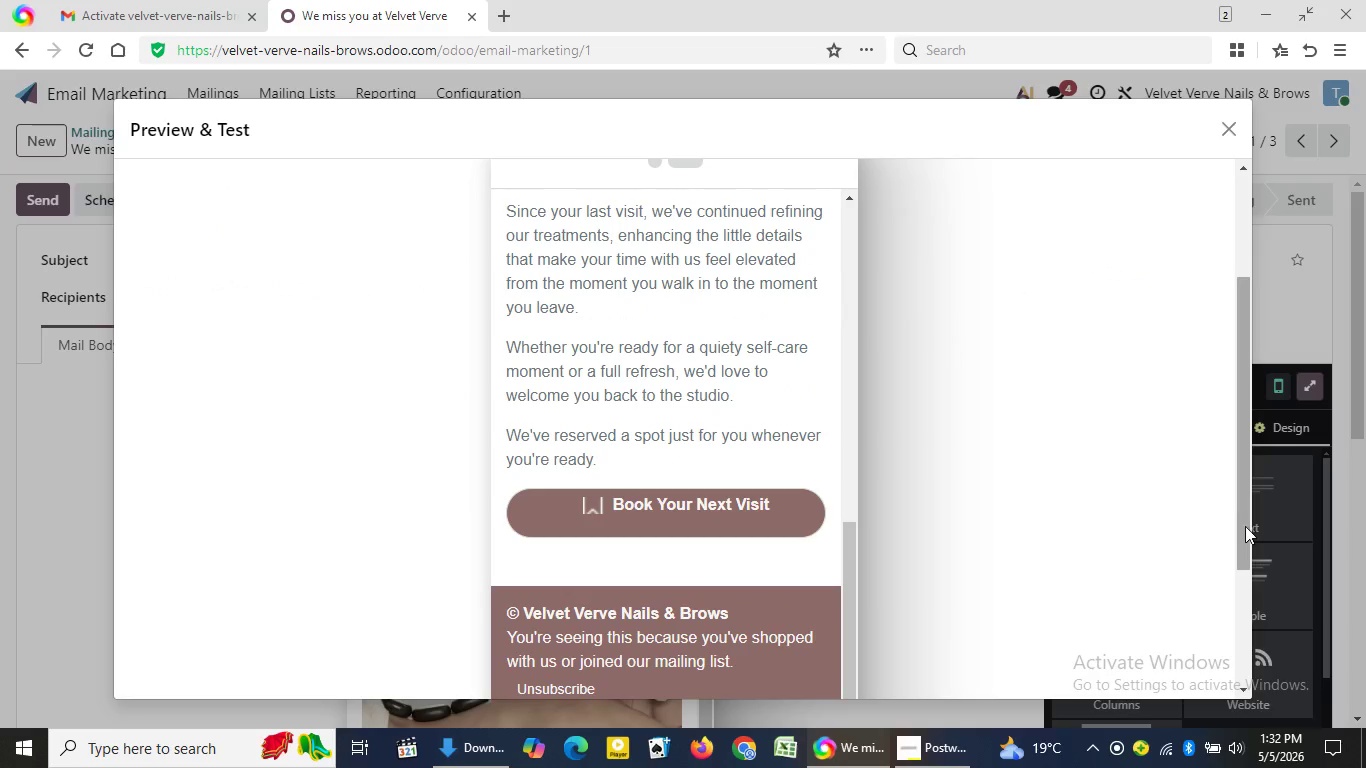 
left_click_drag(start_coordinate=[1245, 526], to_coordinate=[1269, 648])
 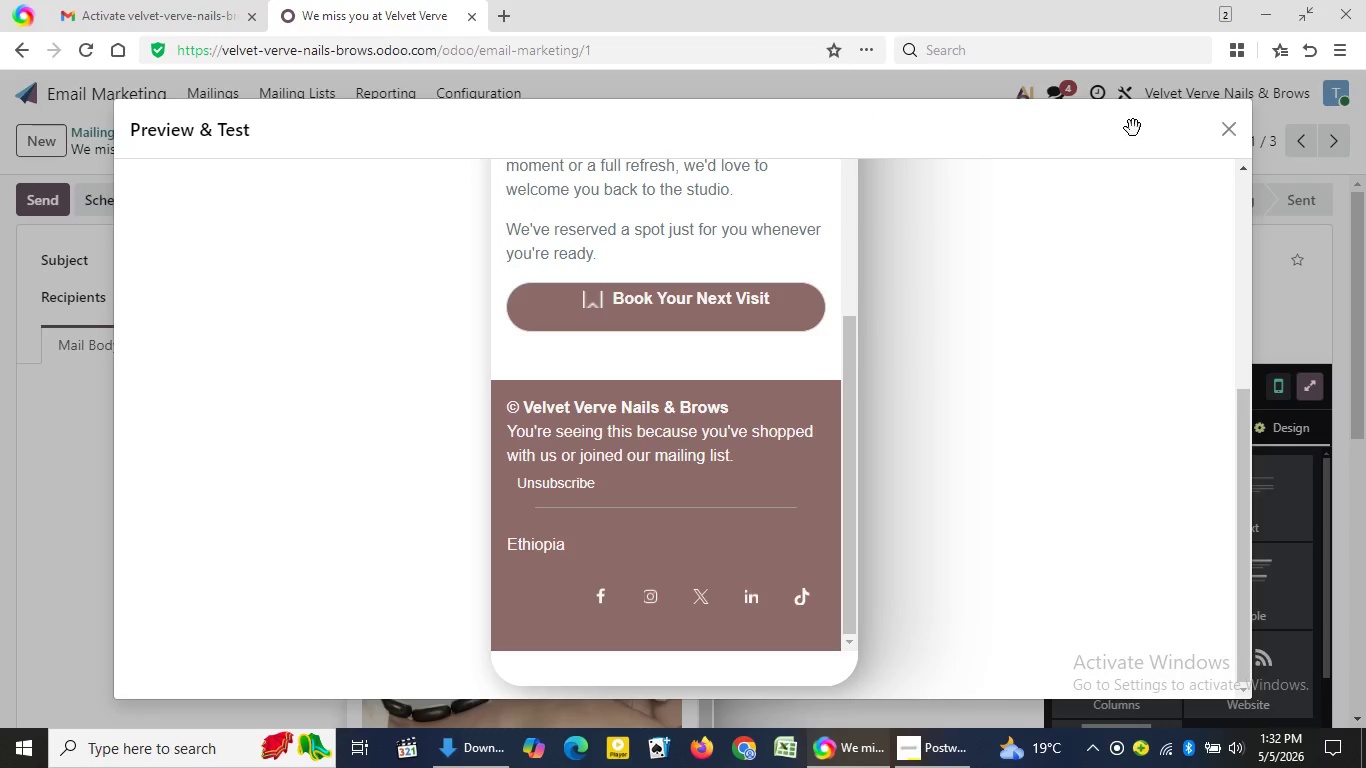 
wait(5.28)
 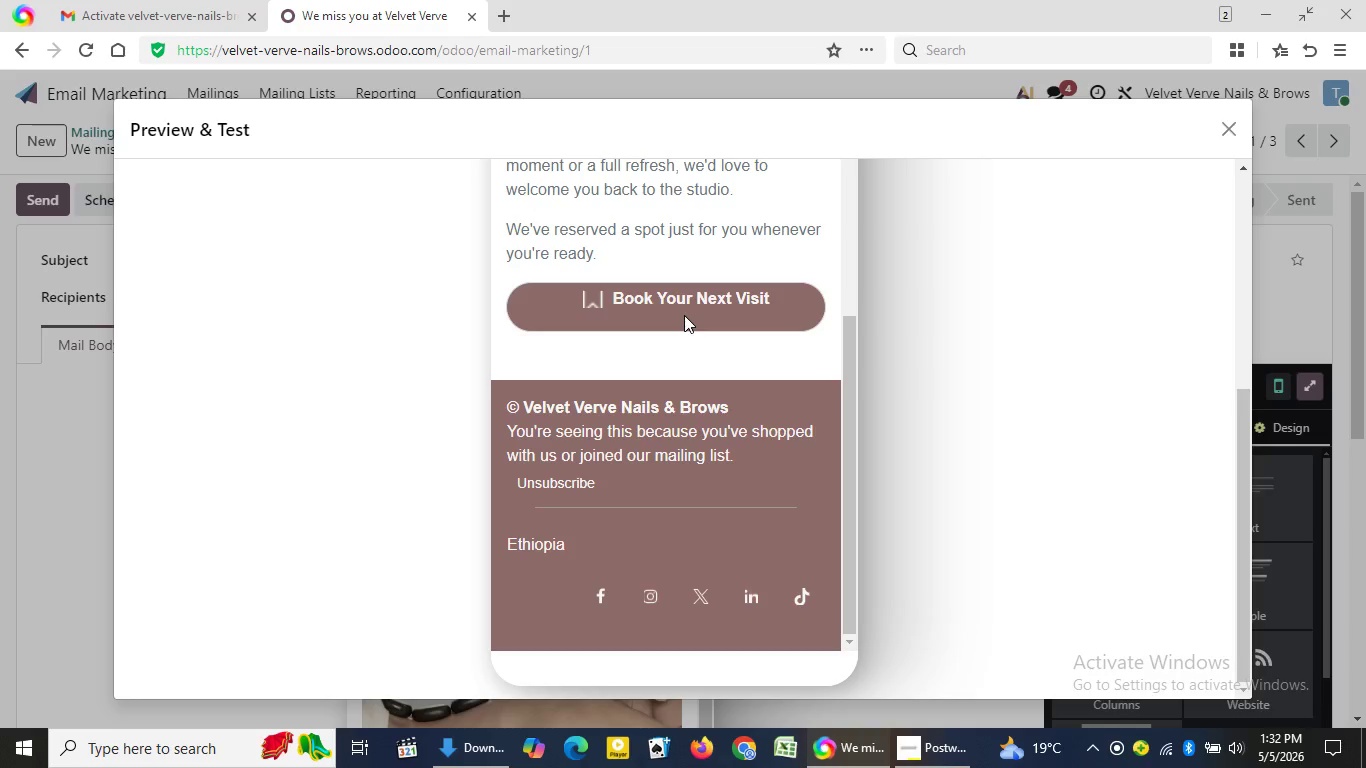 
left_click([1236, 137])
 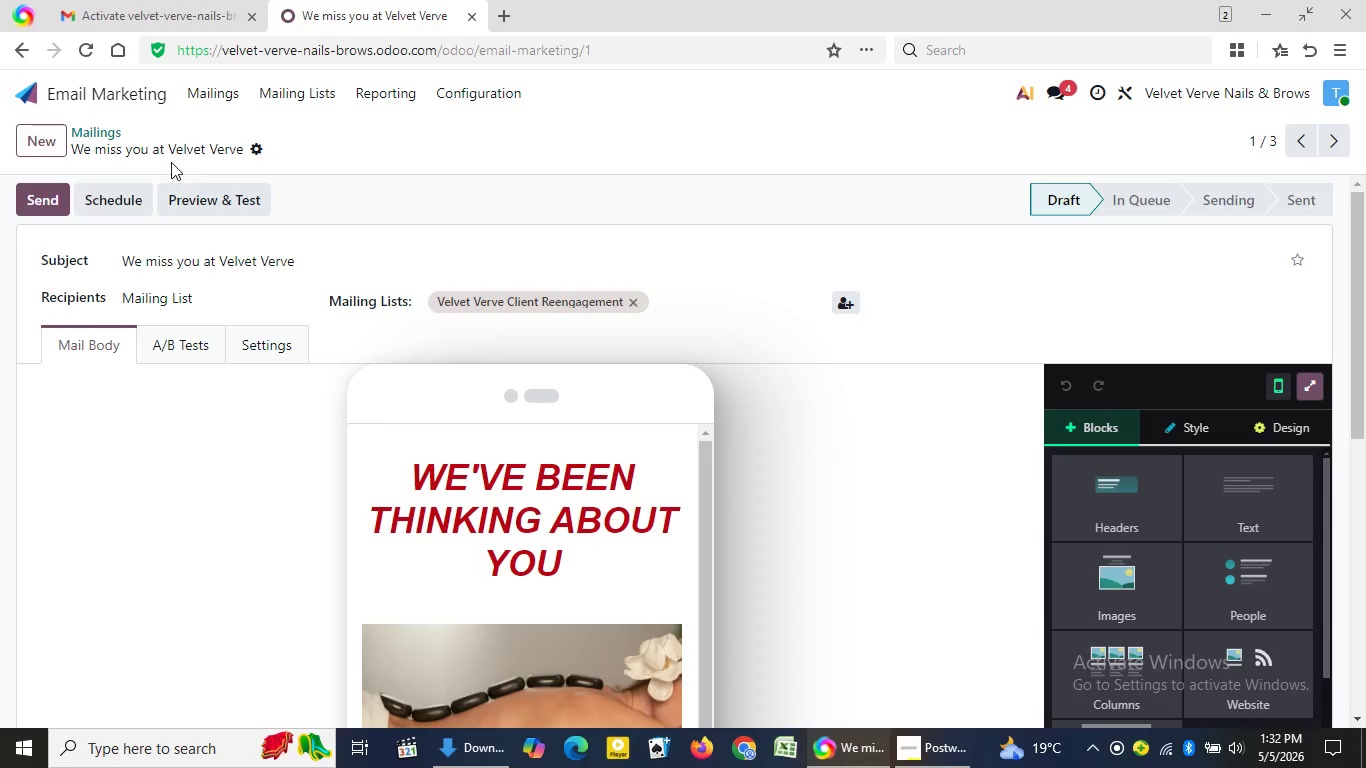 
left_click([195, 96])
 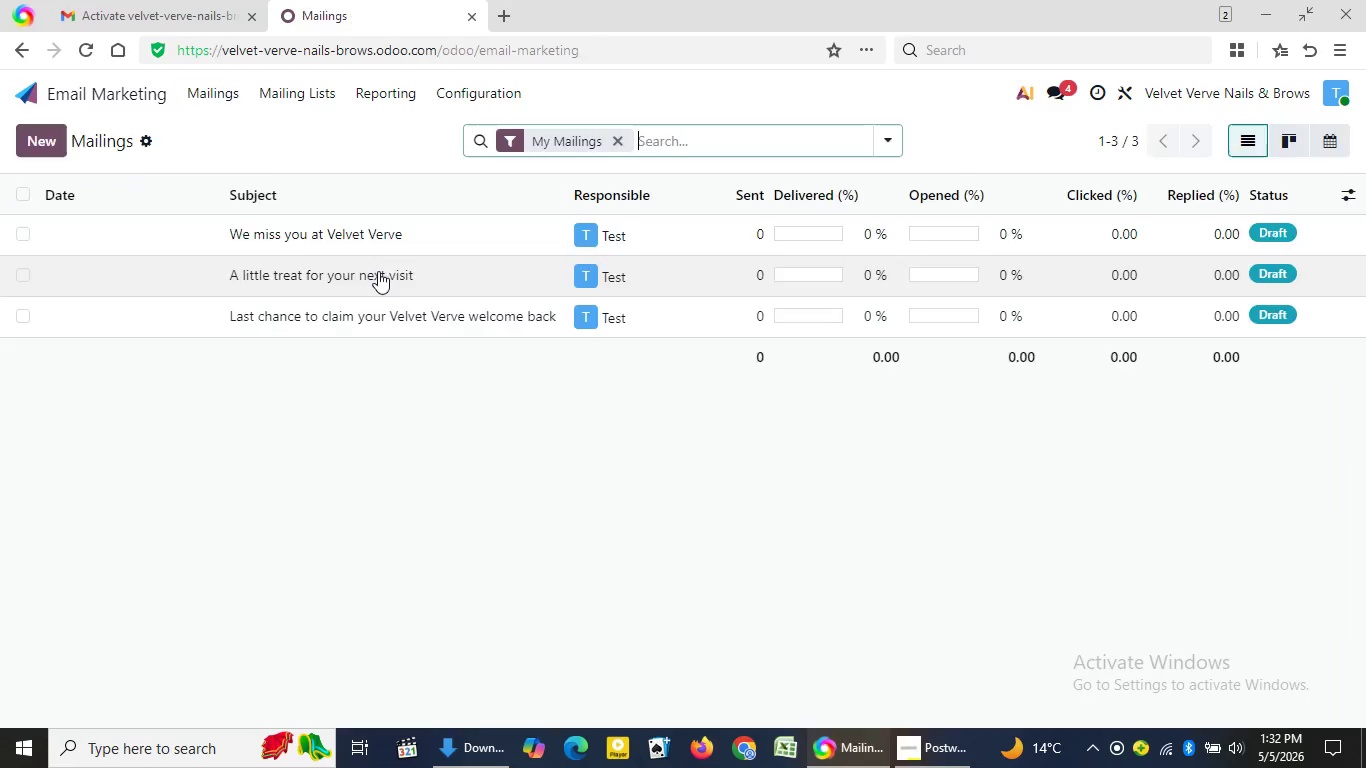 
left_click([378, 270])
 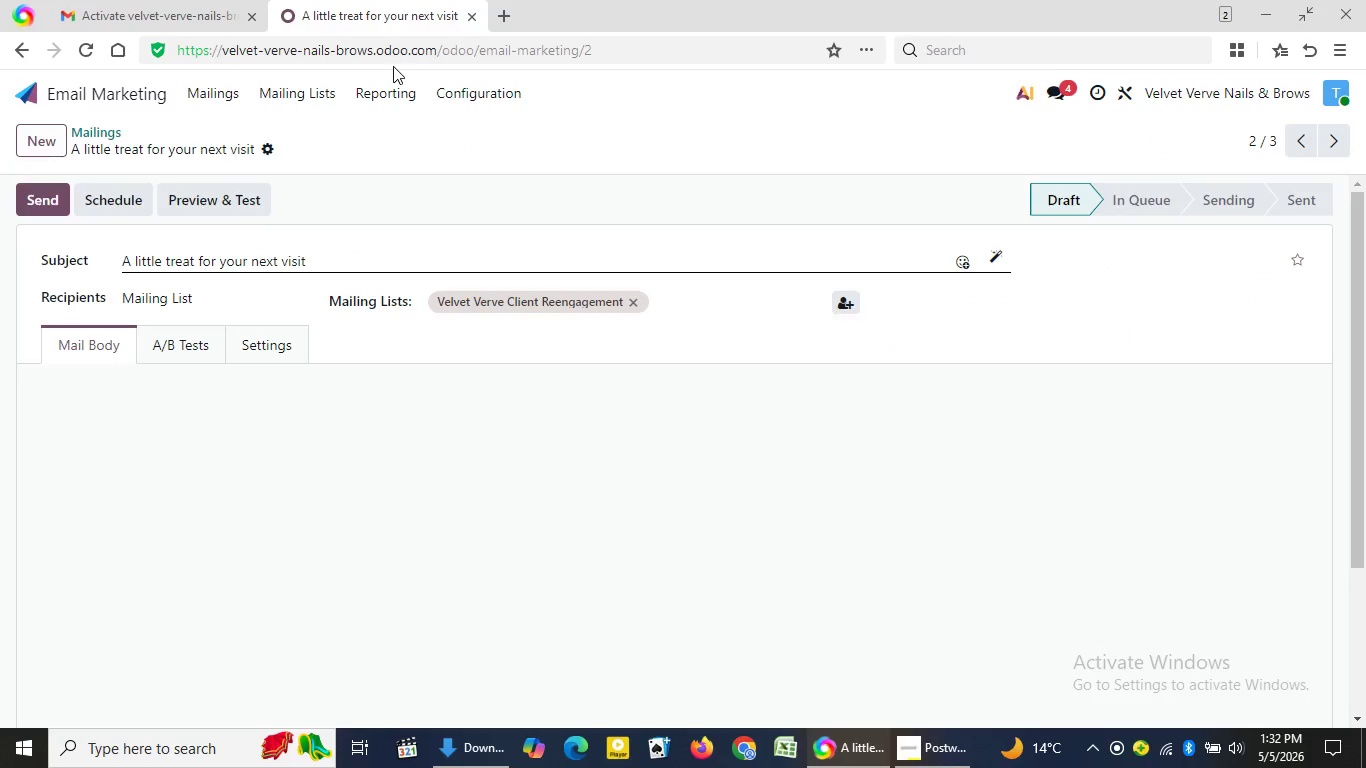 
wait(5.97)
 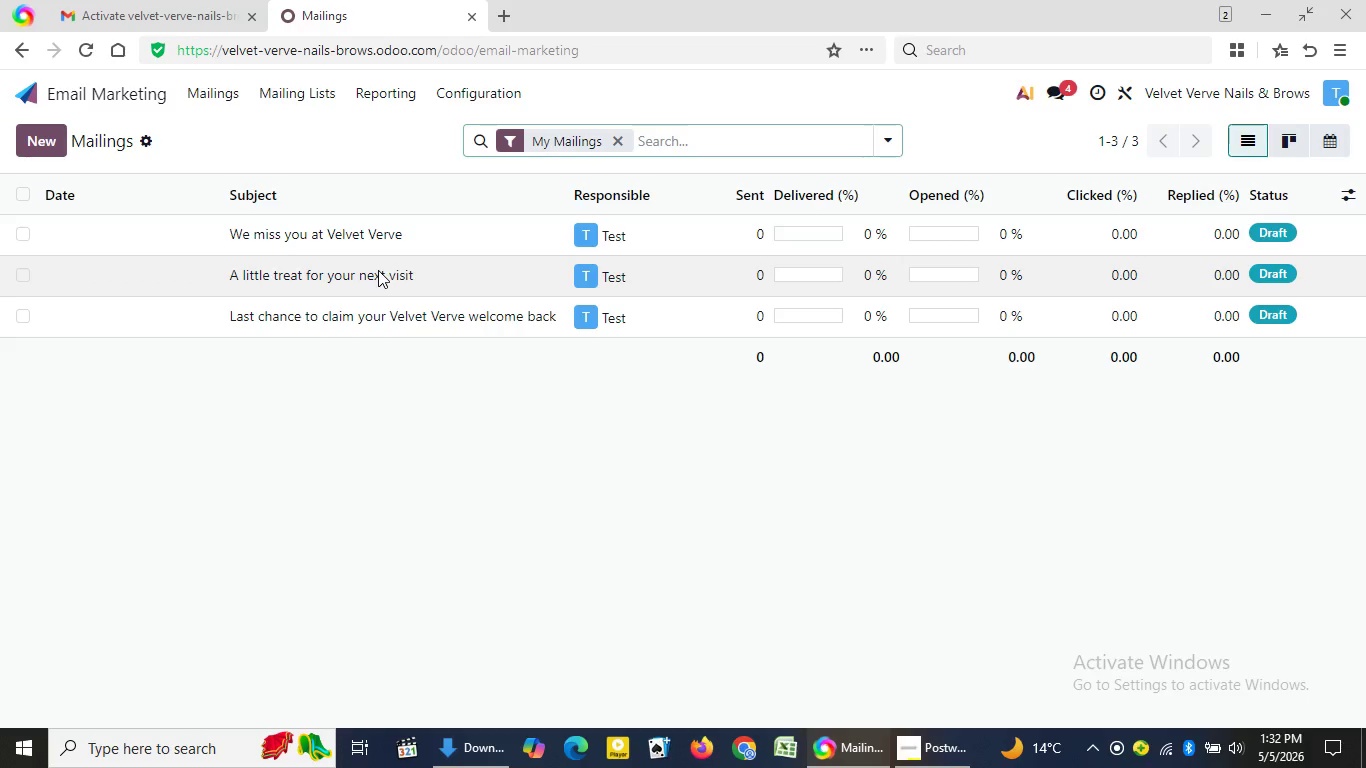 
left_click([392, 57])
 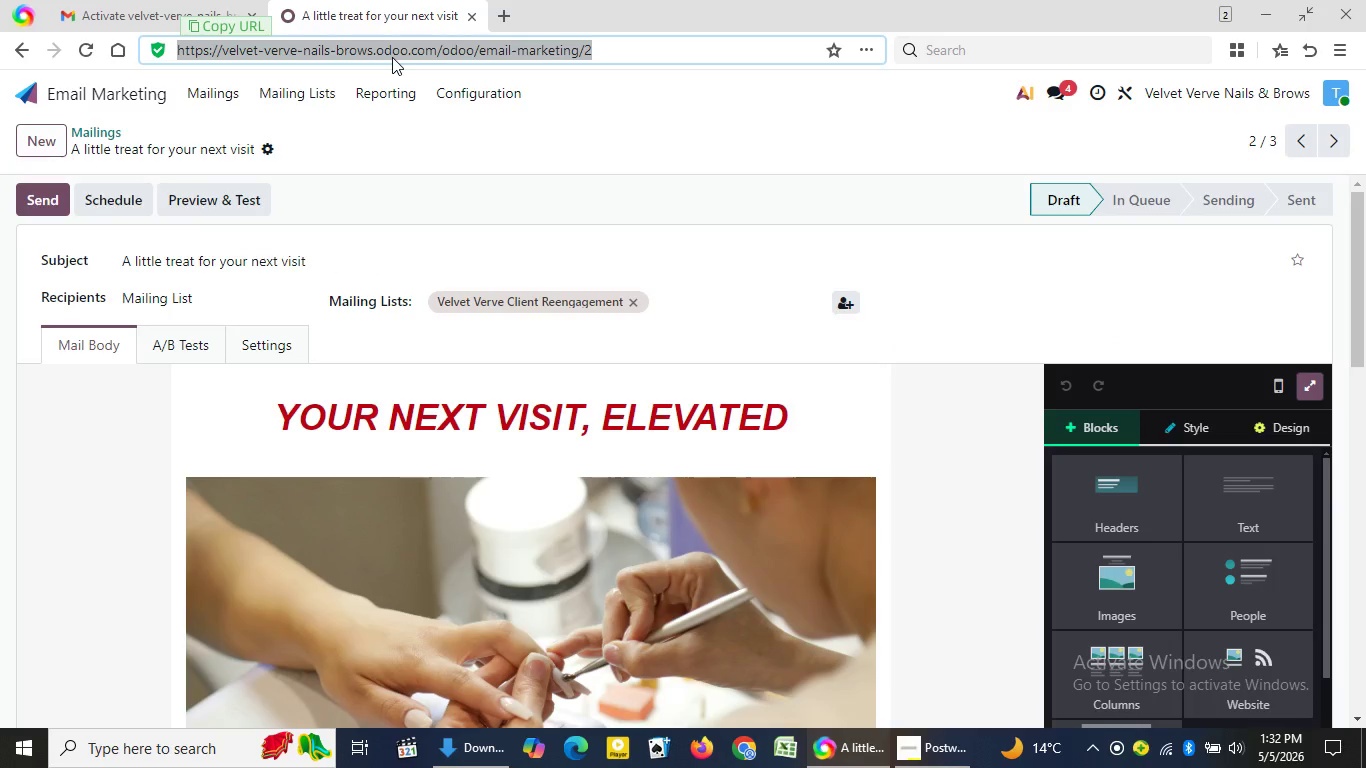 
hold_key(key=ControlLeft, duration=0.42)
 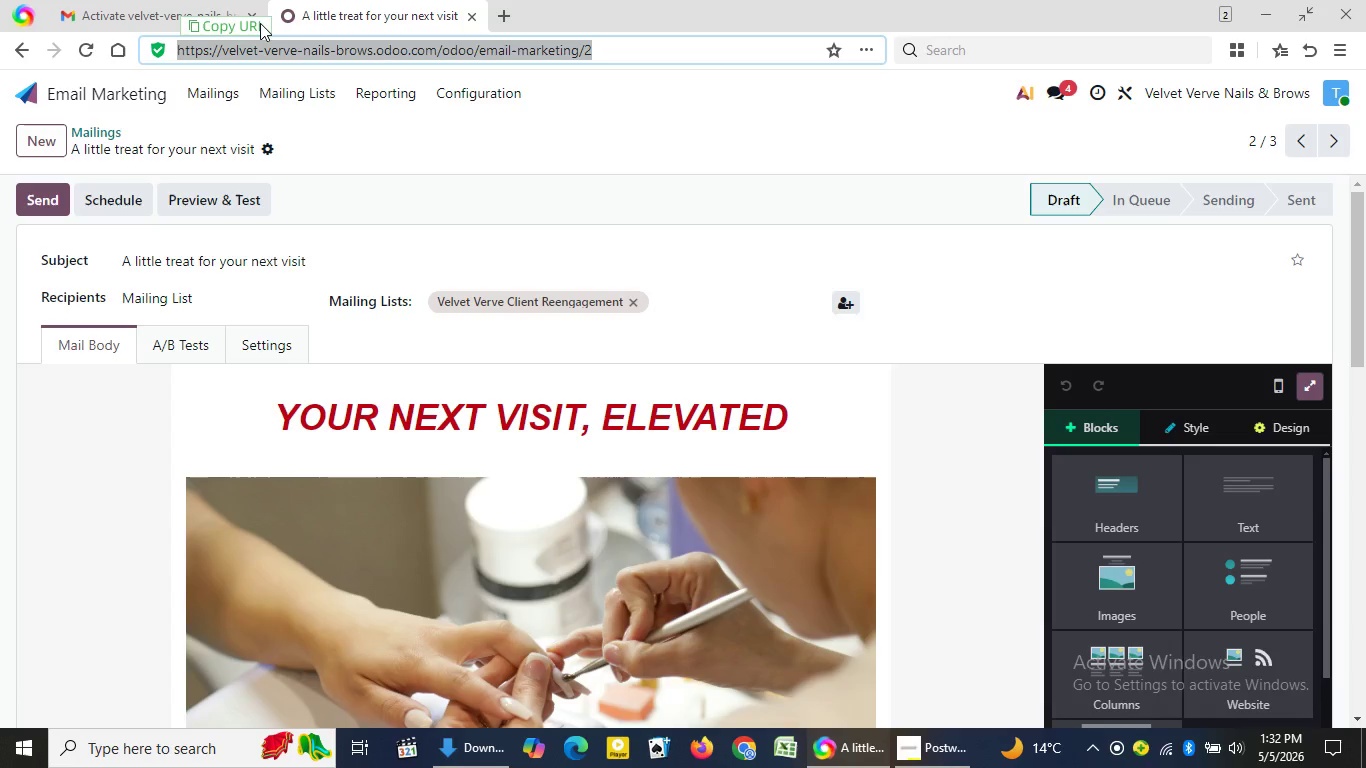 
left_click([258, 24])
 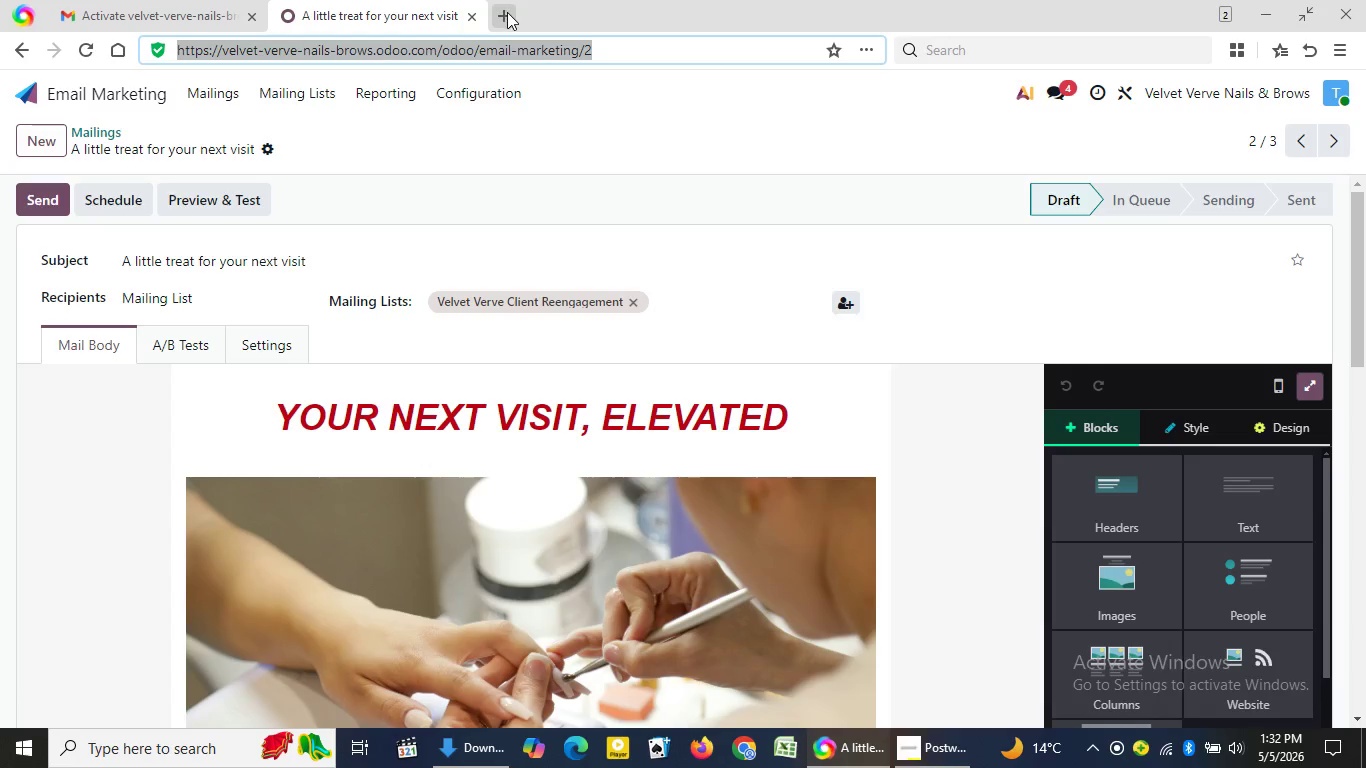 
left_click([507, 11])
 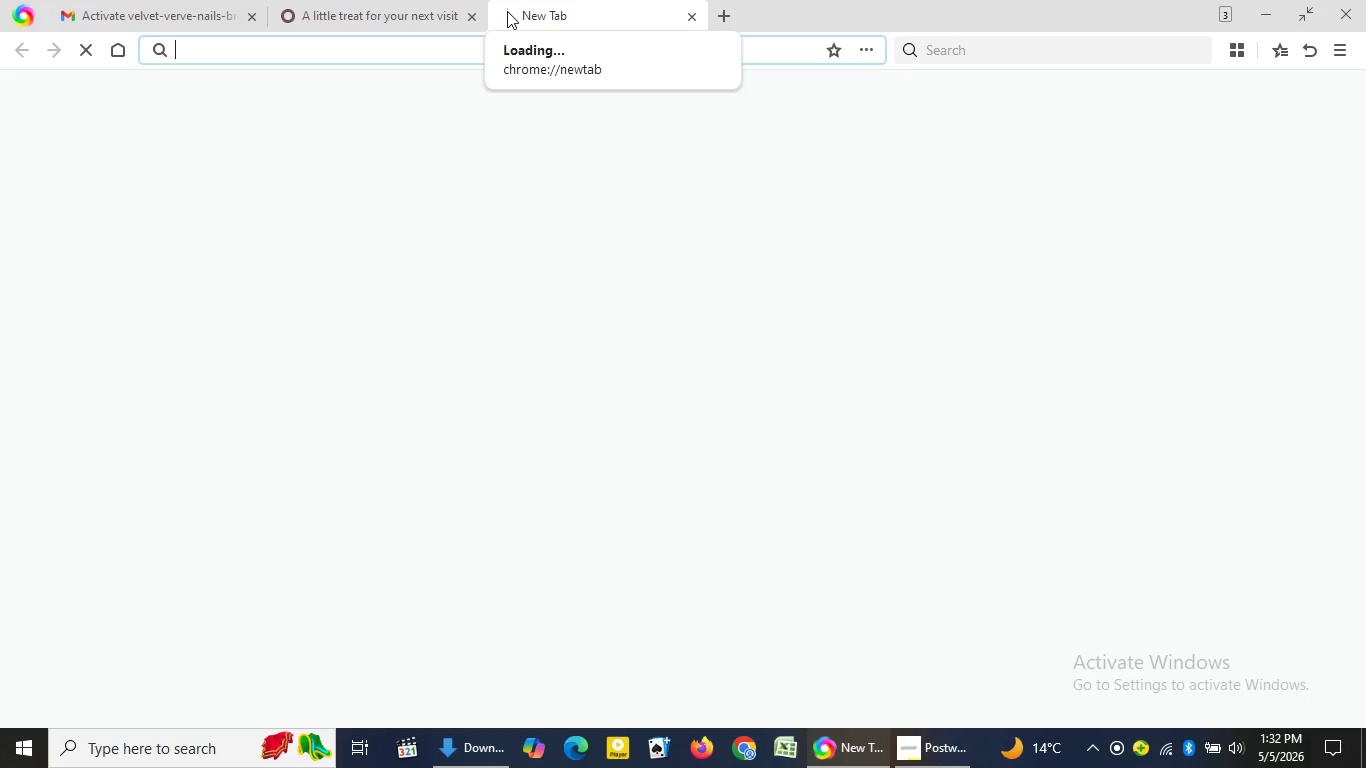 
key(Control+V)
 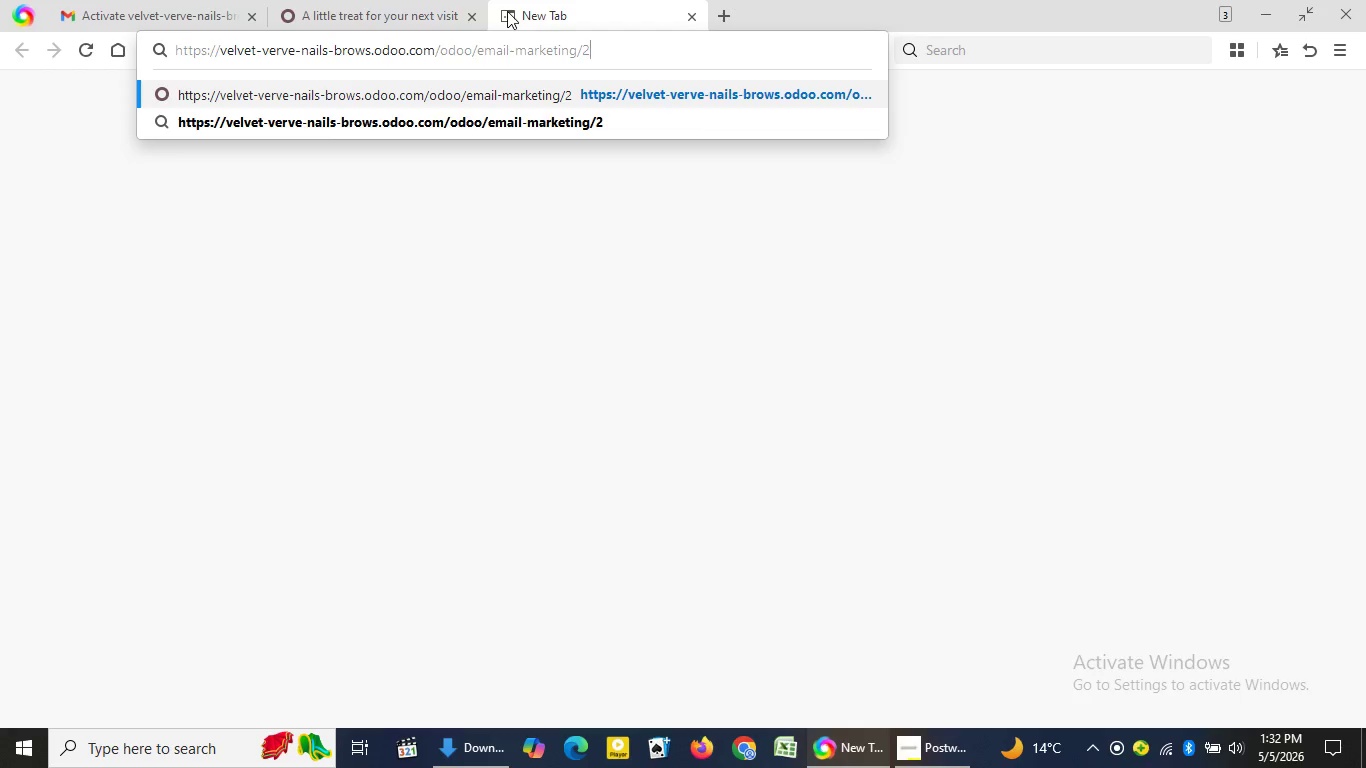 
key(Enter)
 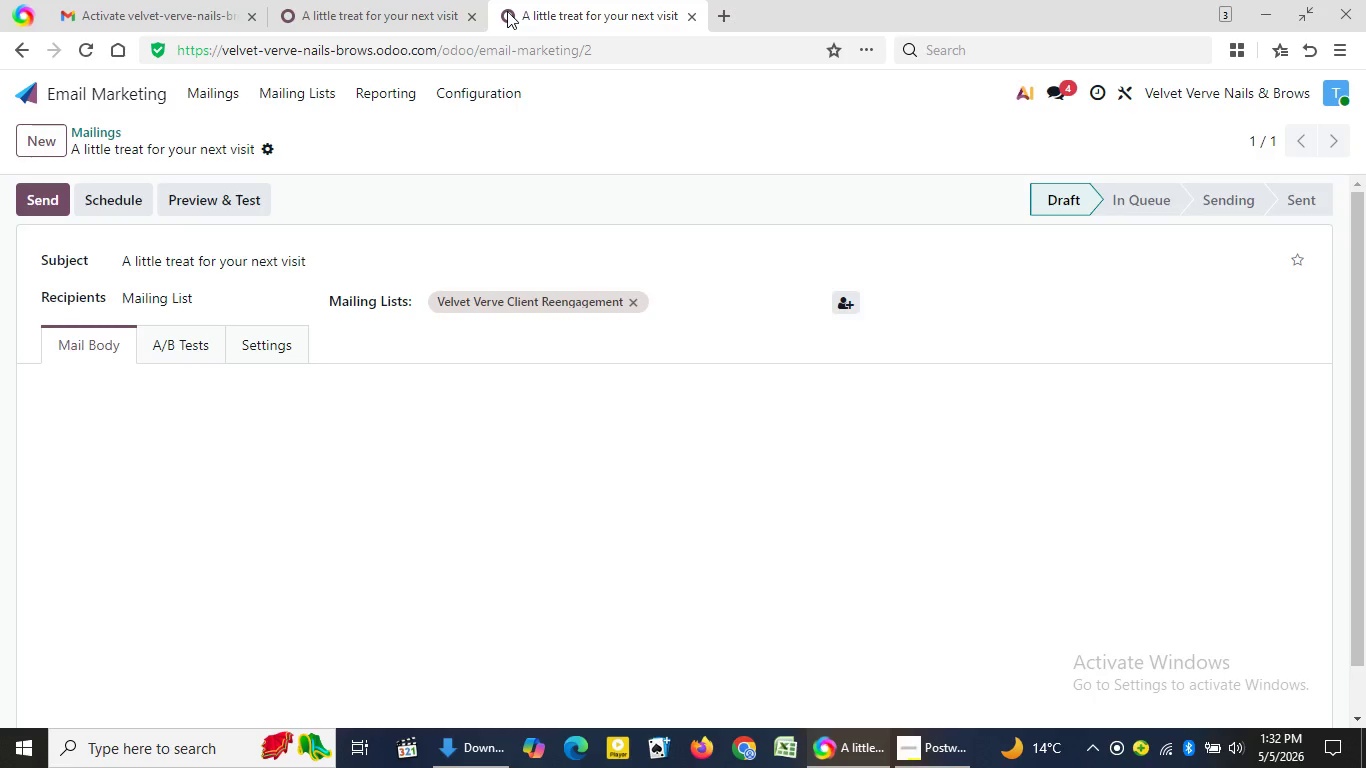 
wait(11.11)
 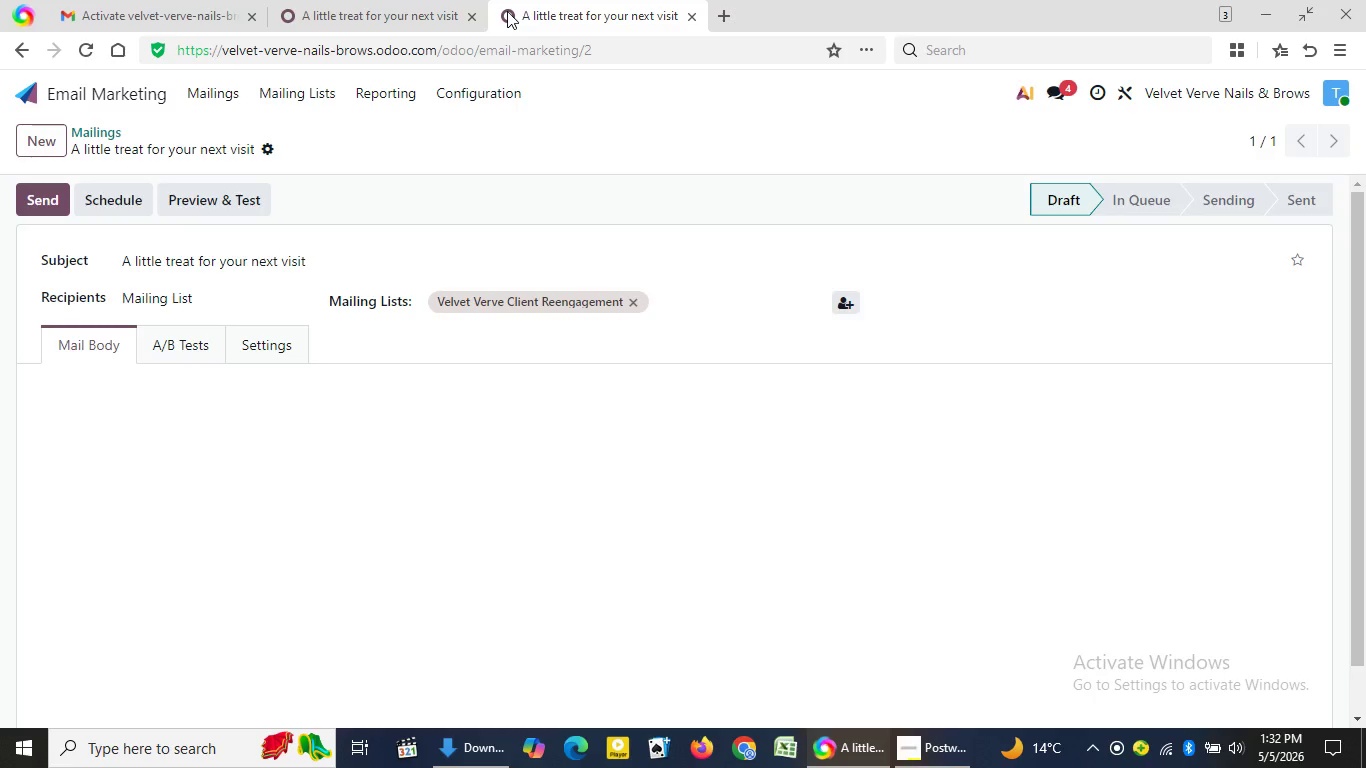 
left_click([394, 8])
 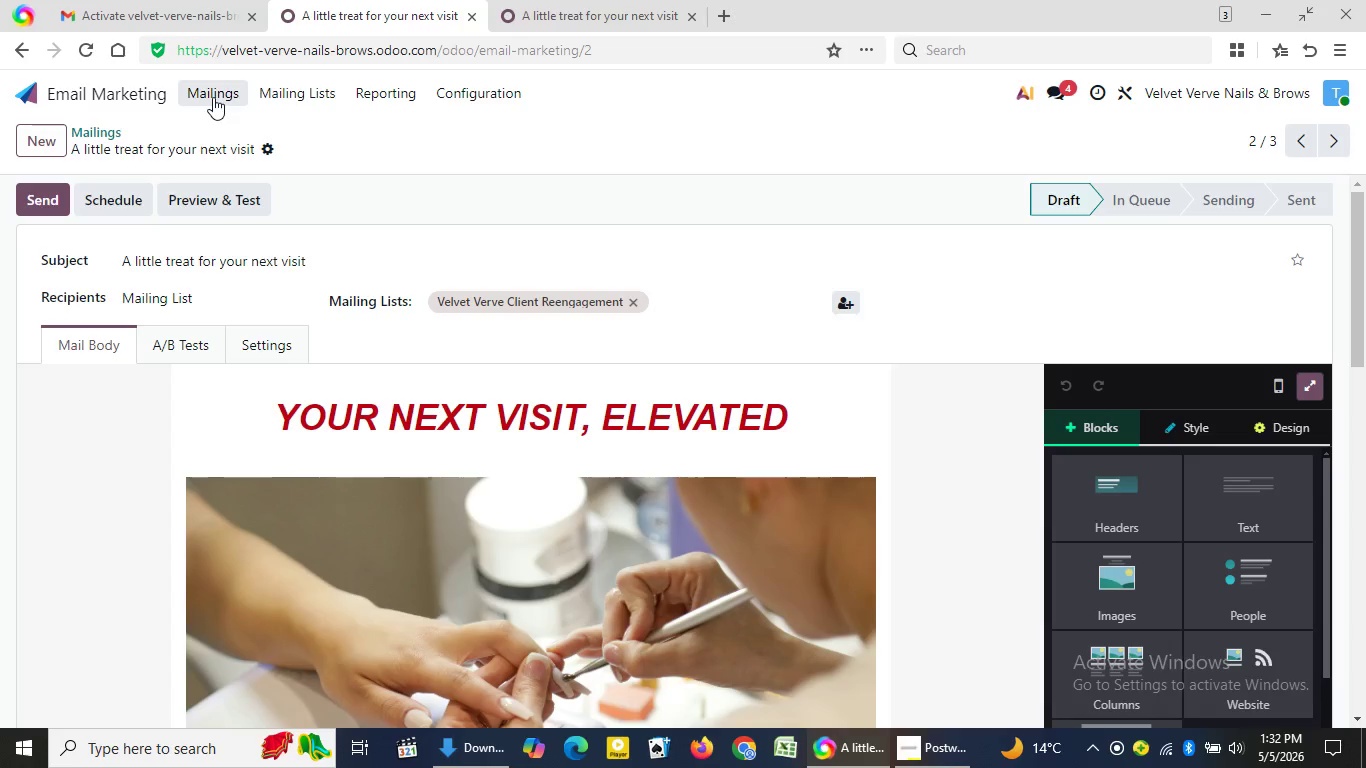 
left_click([213, 96])
 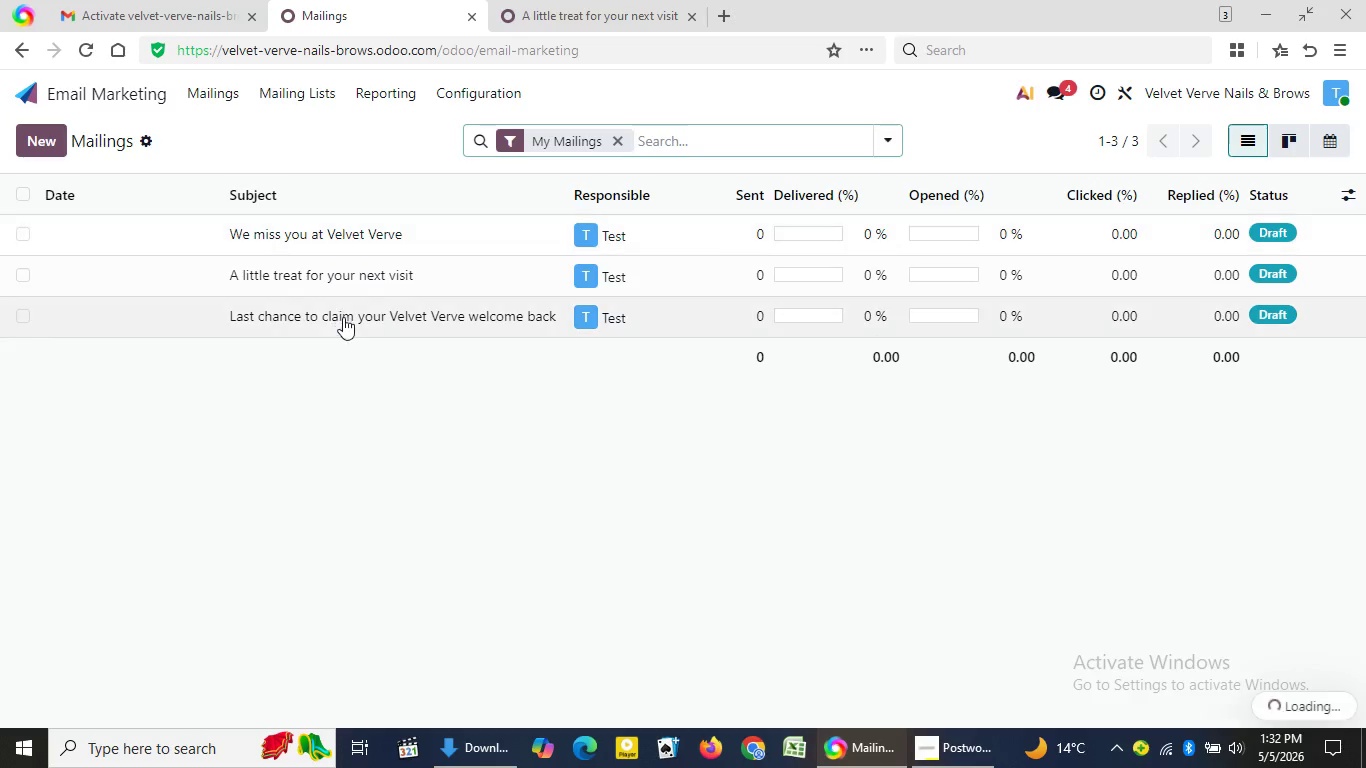 
left_click([344, 318])
 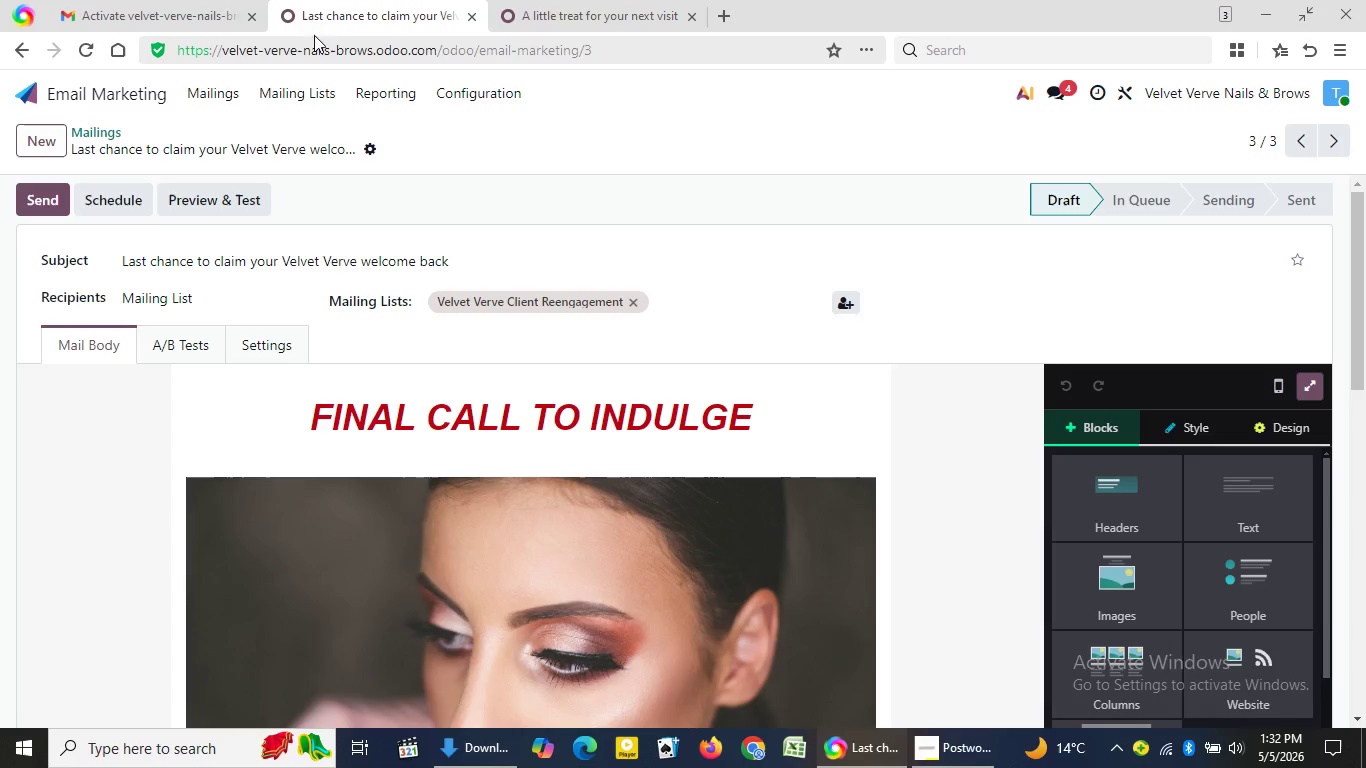 
left_click([338, 46])
 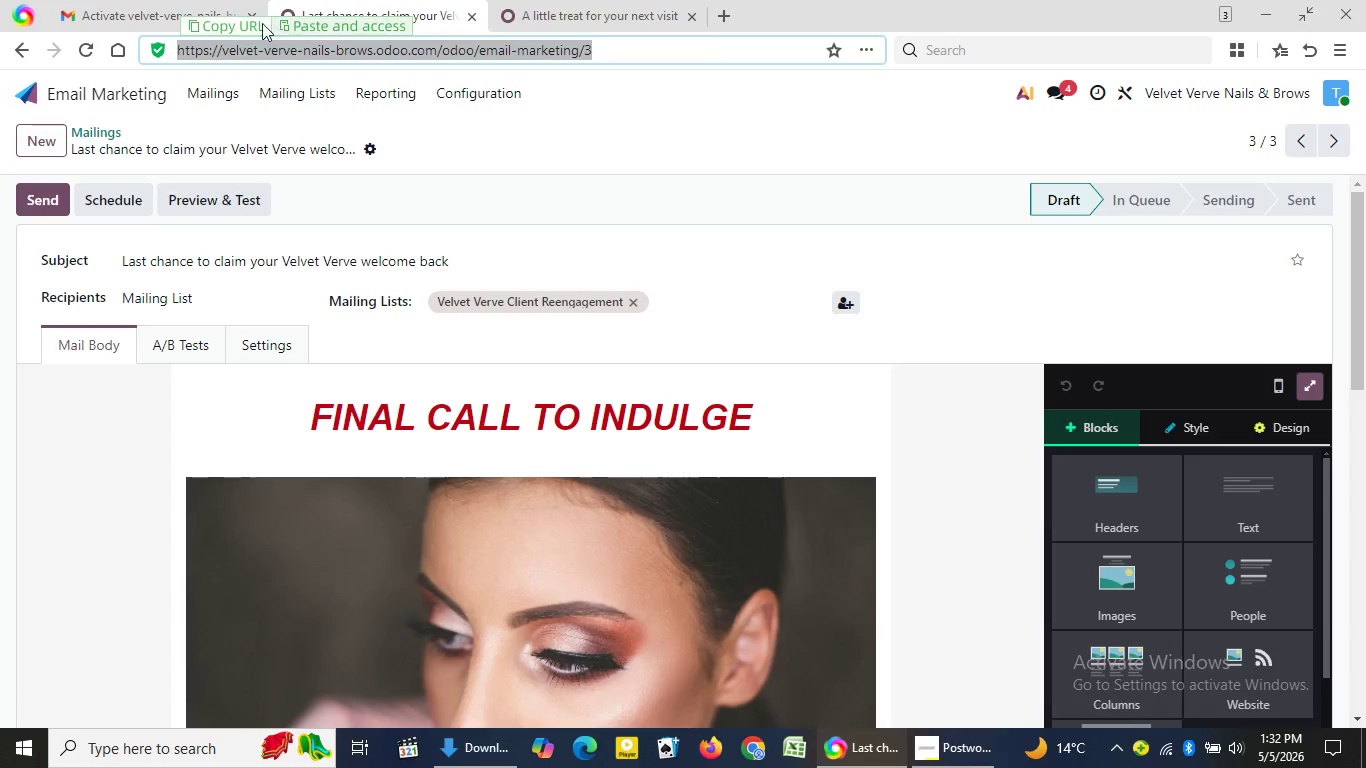 
left_click([242, 24])
 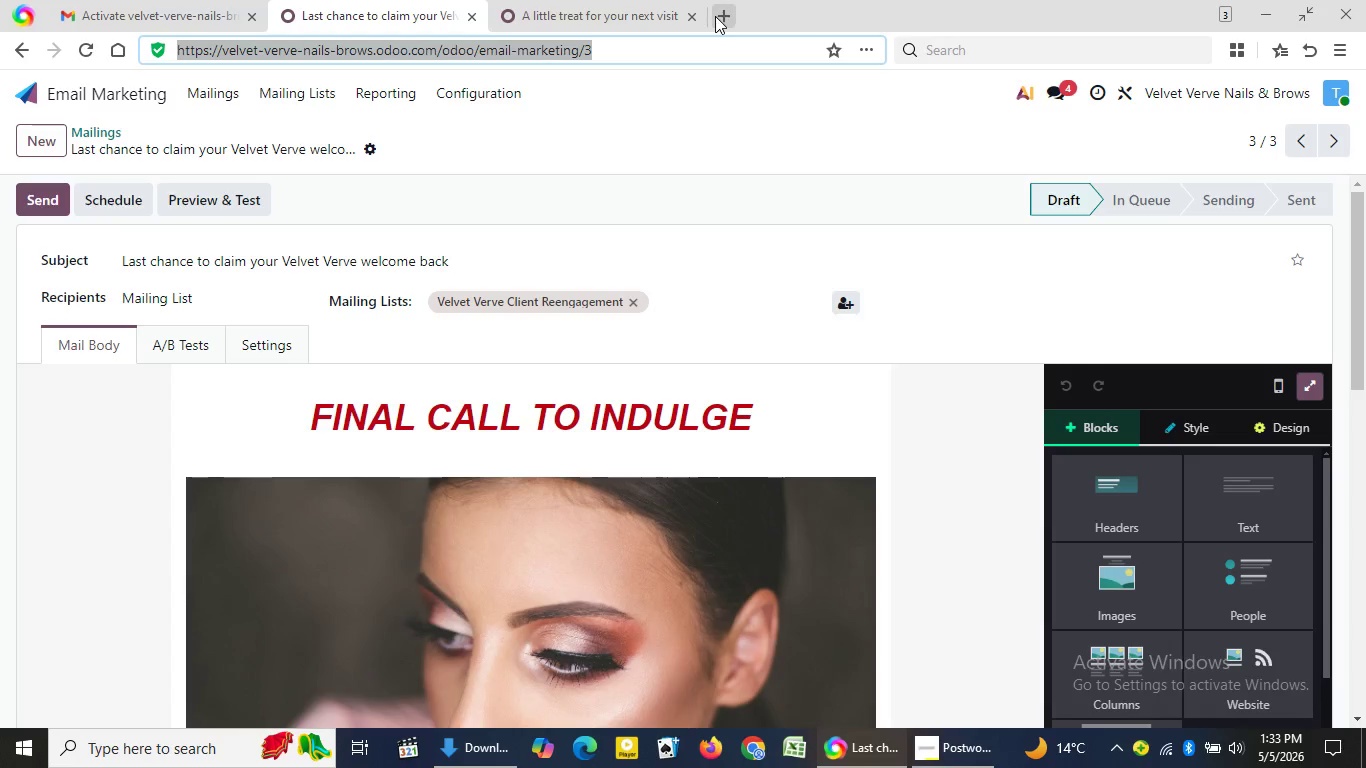 
left_click([715, 16])
 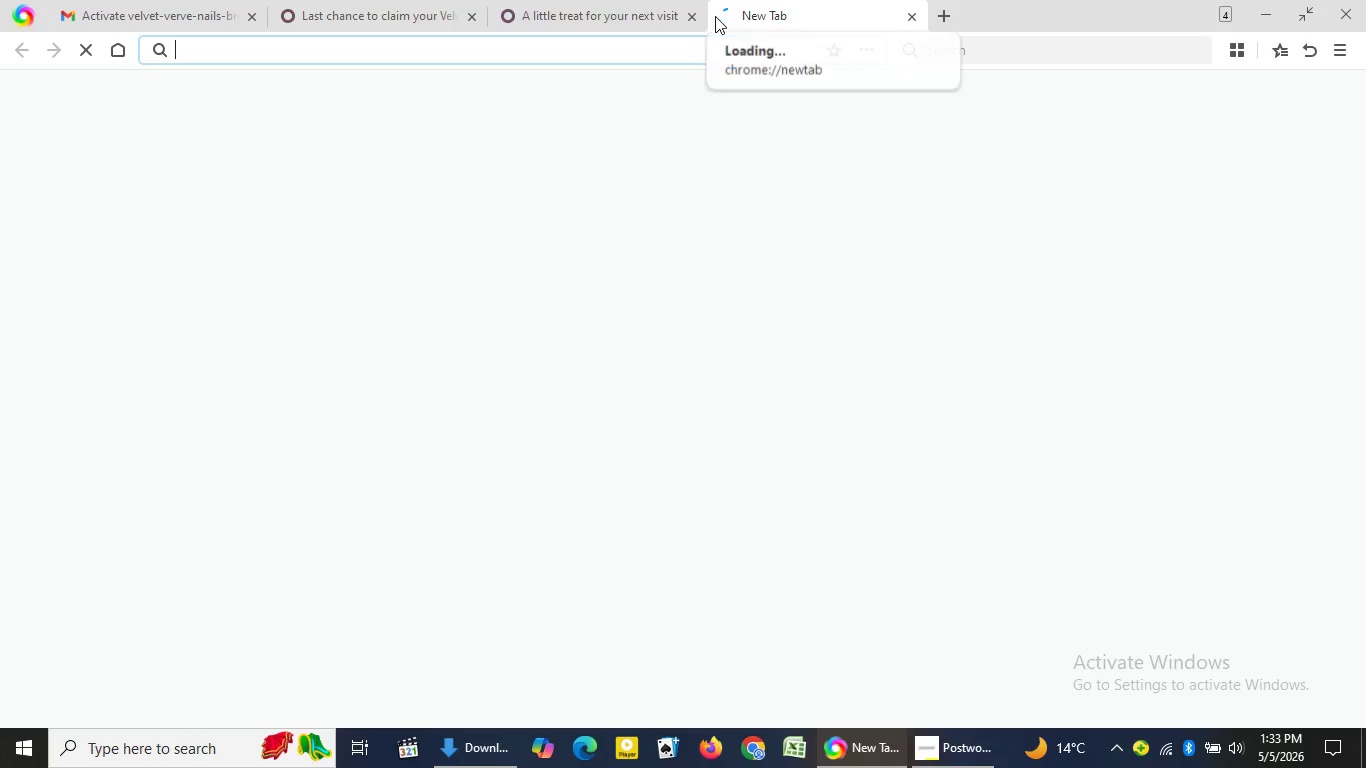 
key(Control+V)
 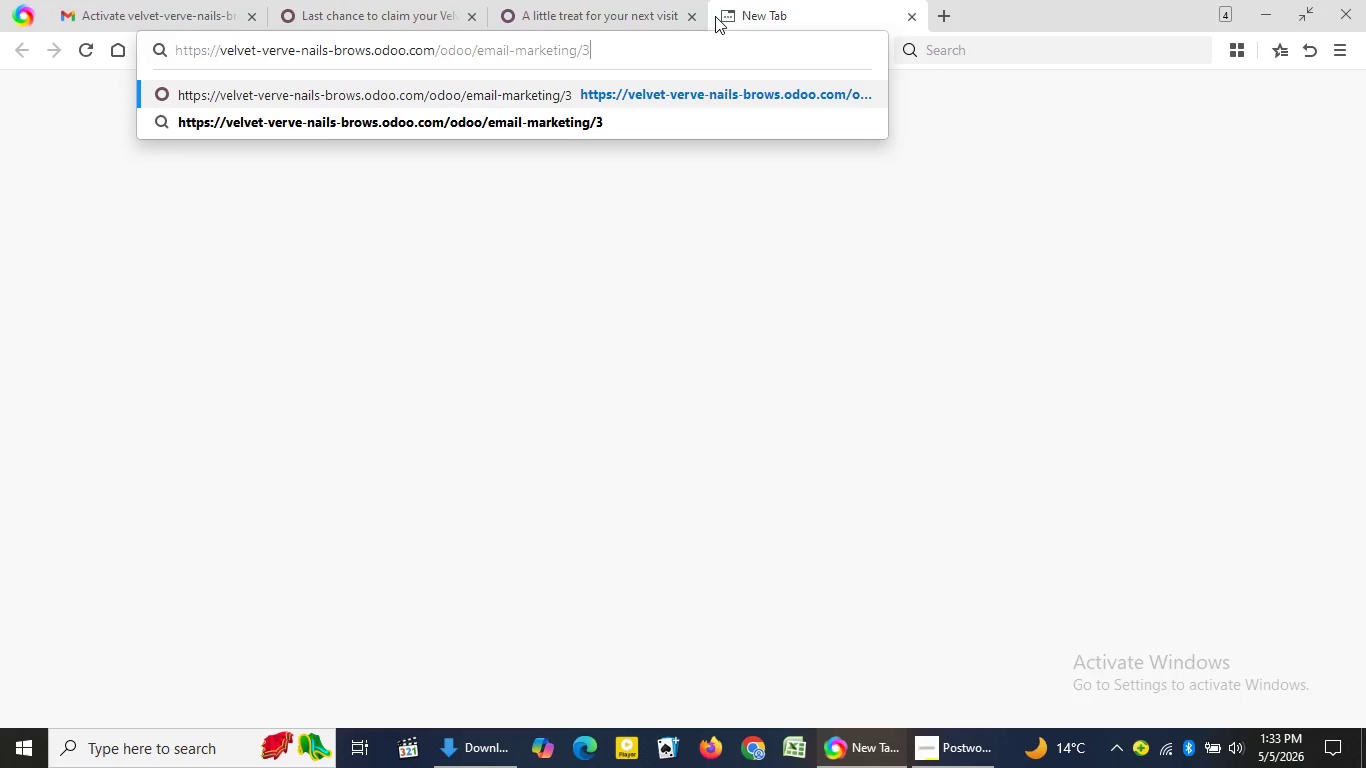 
key(Enter)
 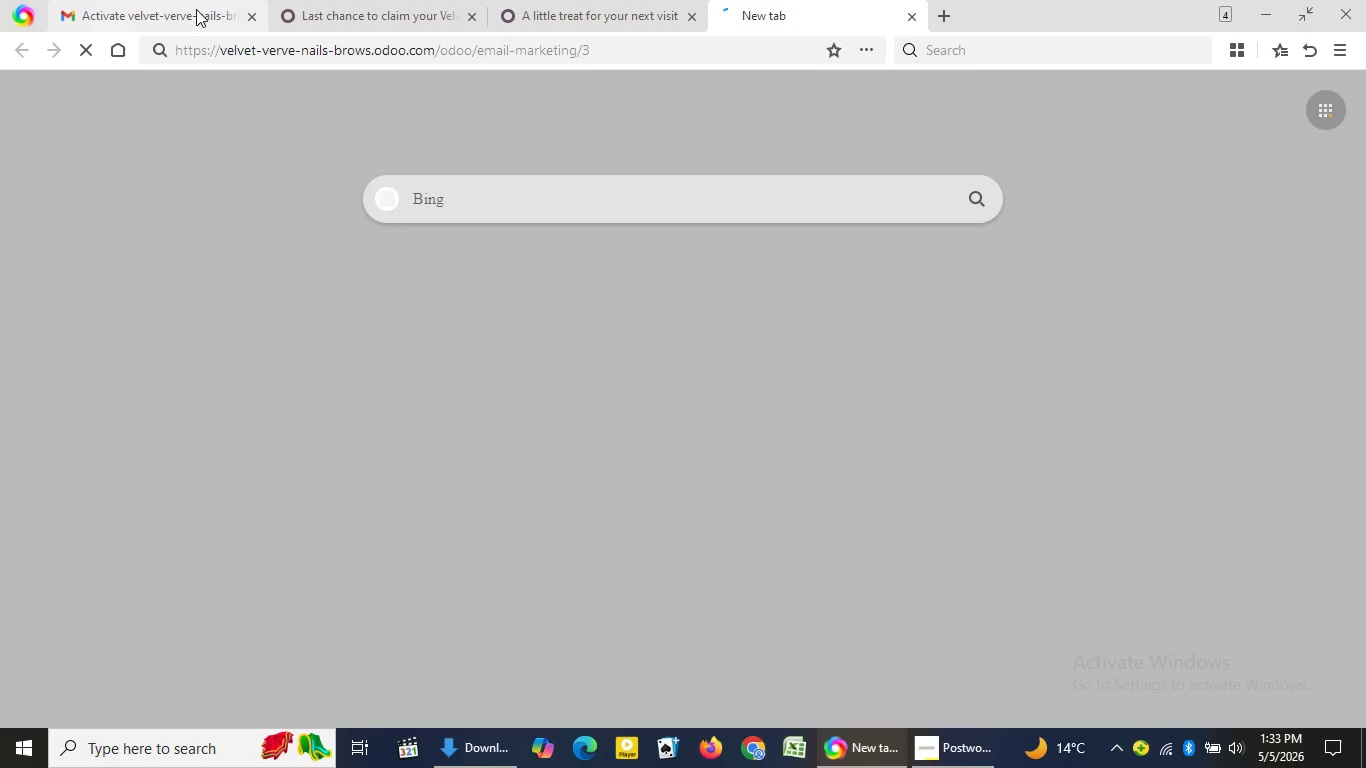 
left_click([252, 17])
 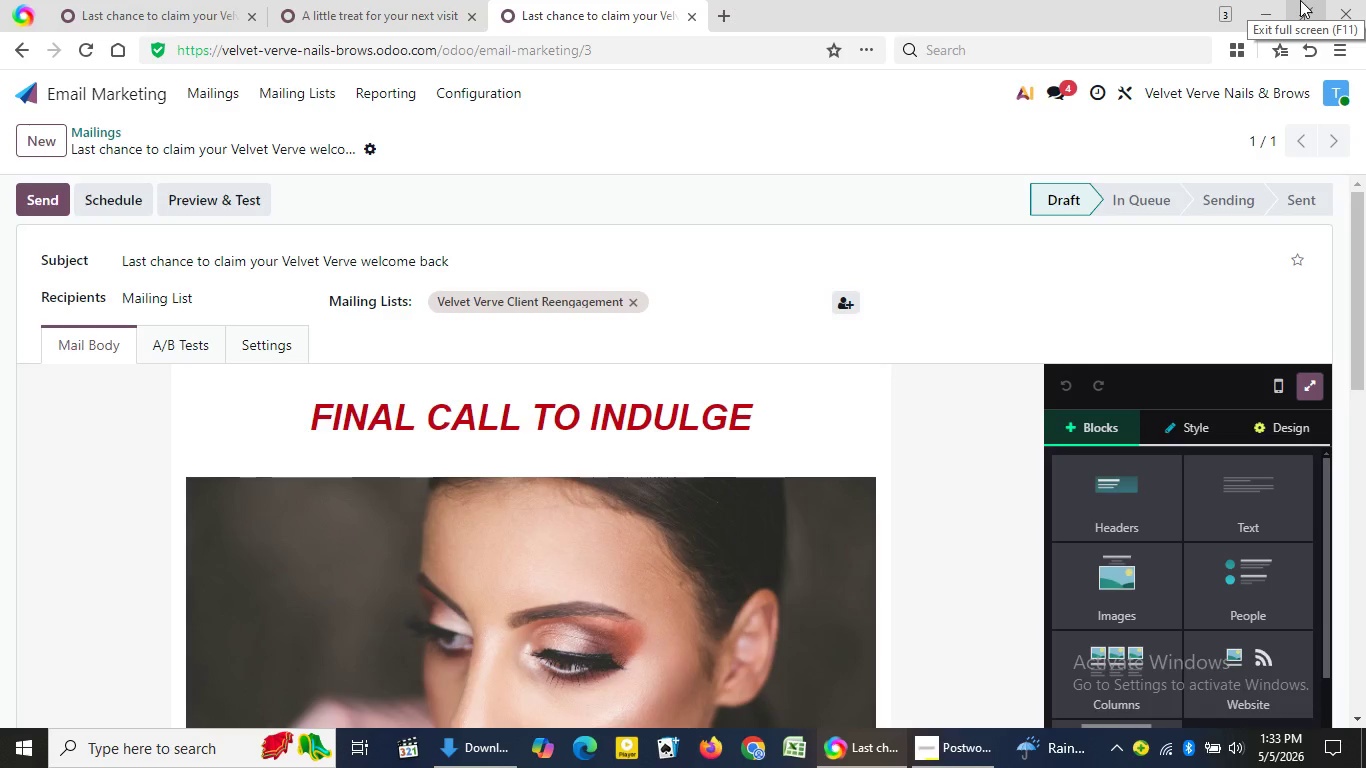 
wait(18.27)
 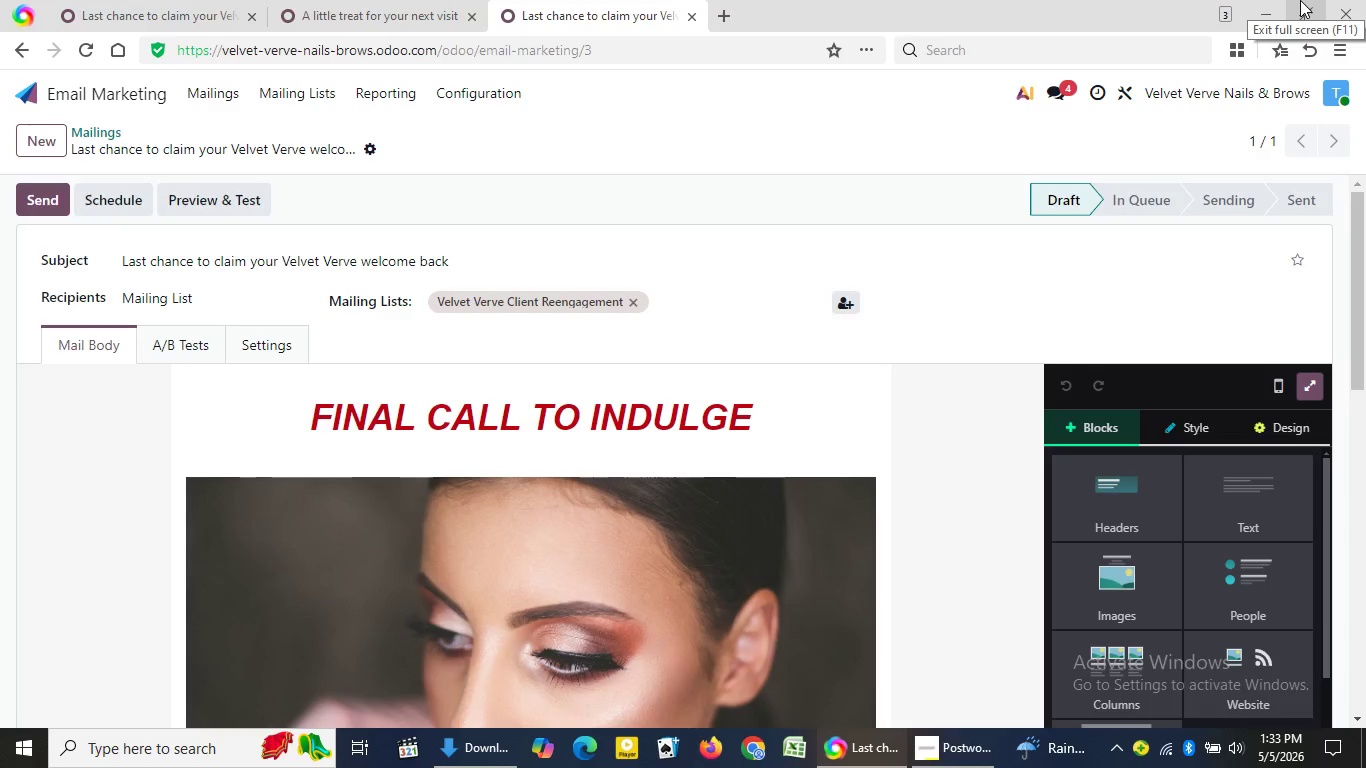 
left_click([183, 0])
 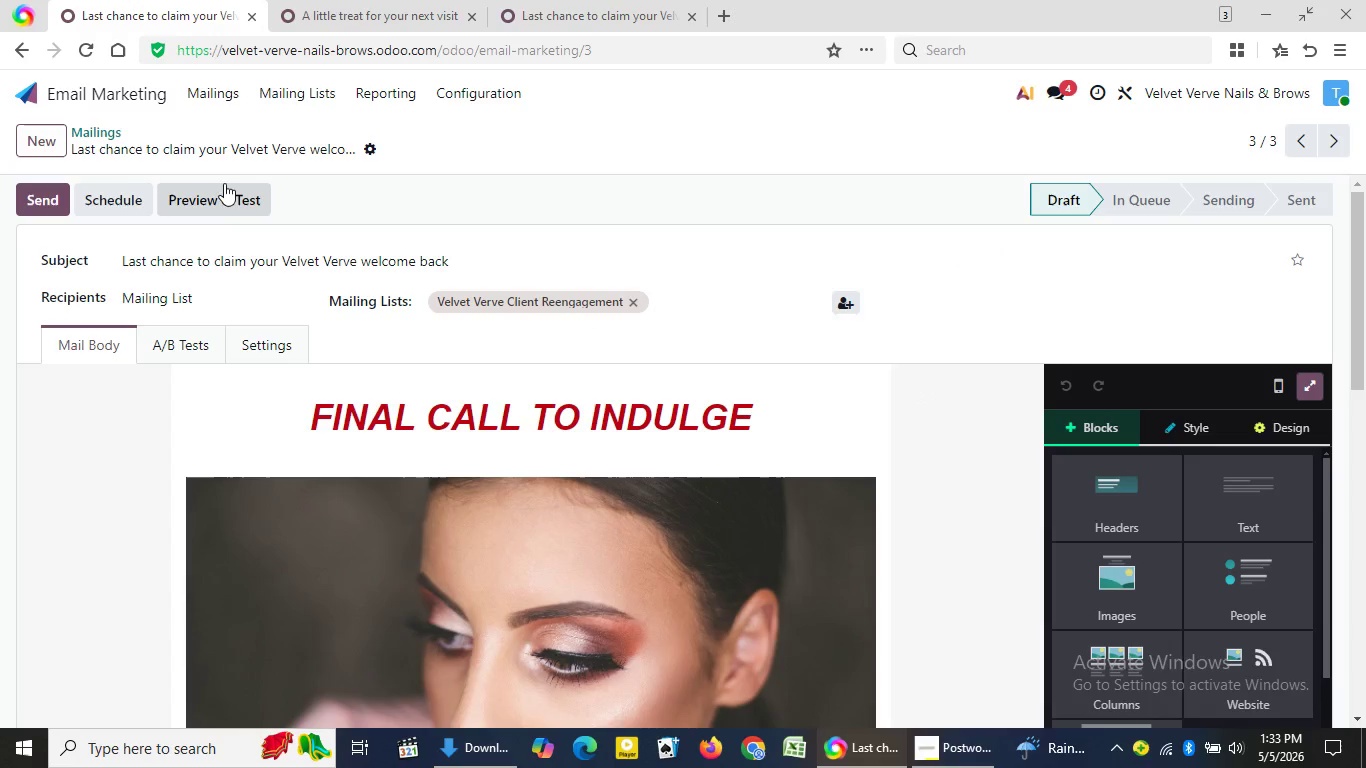 
left_click([224, 199])
 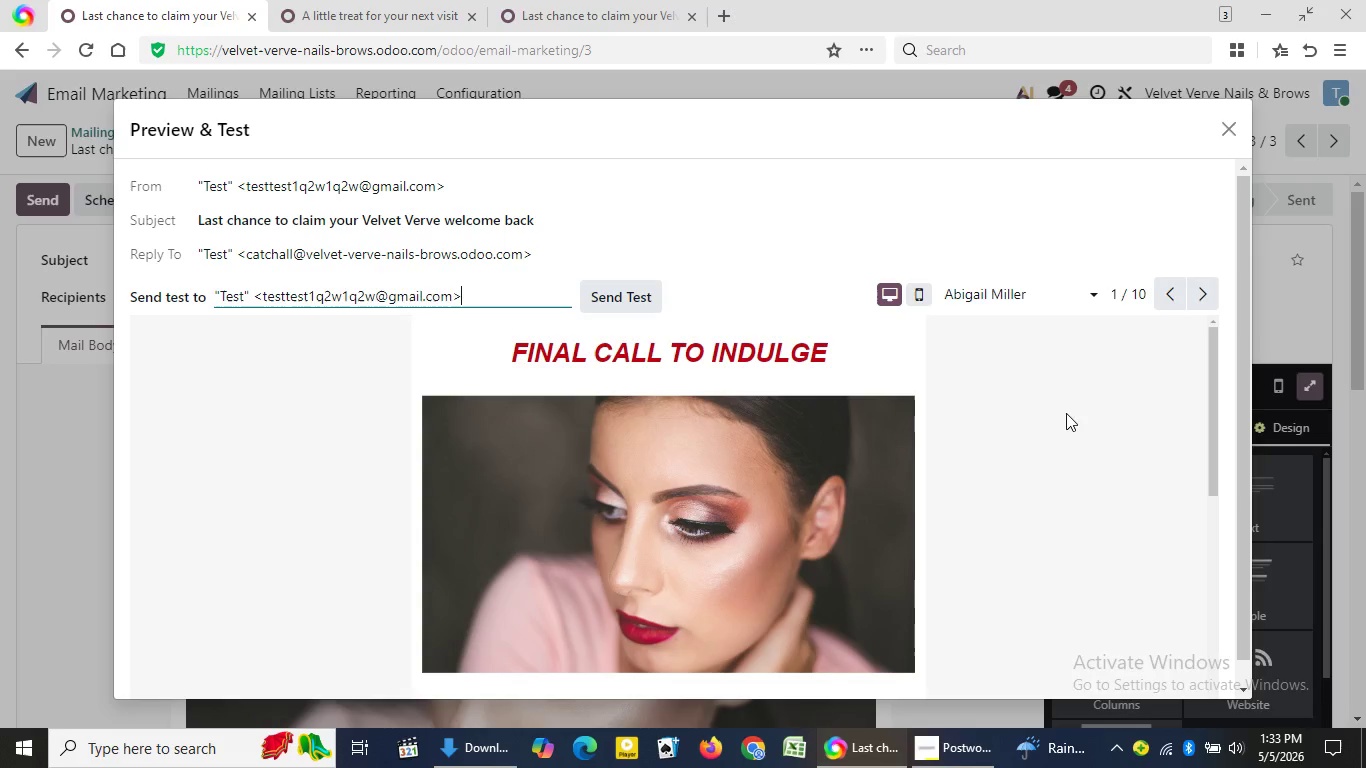 
wait(5.99)
 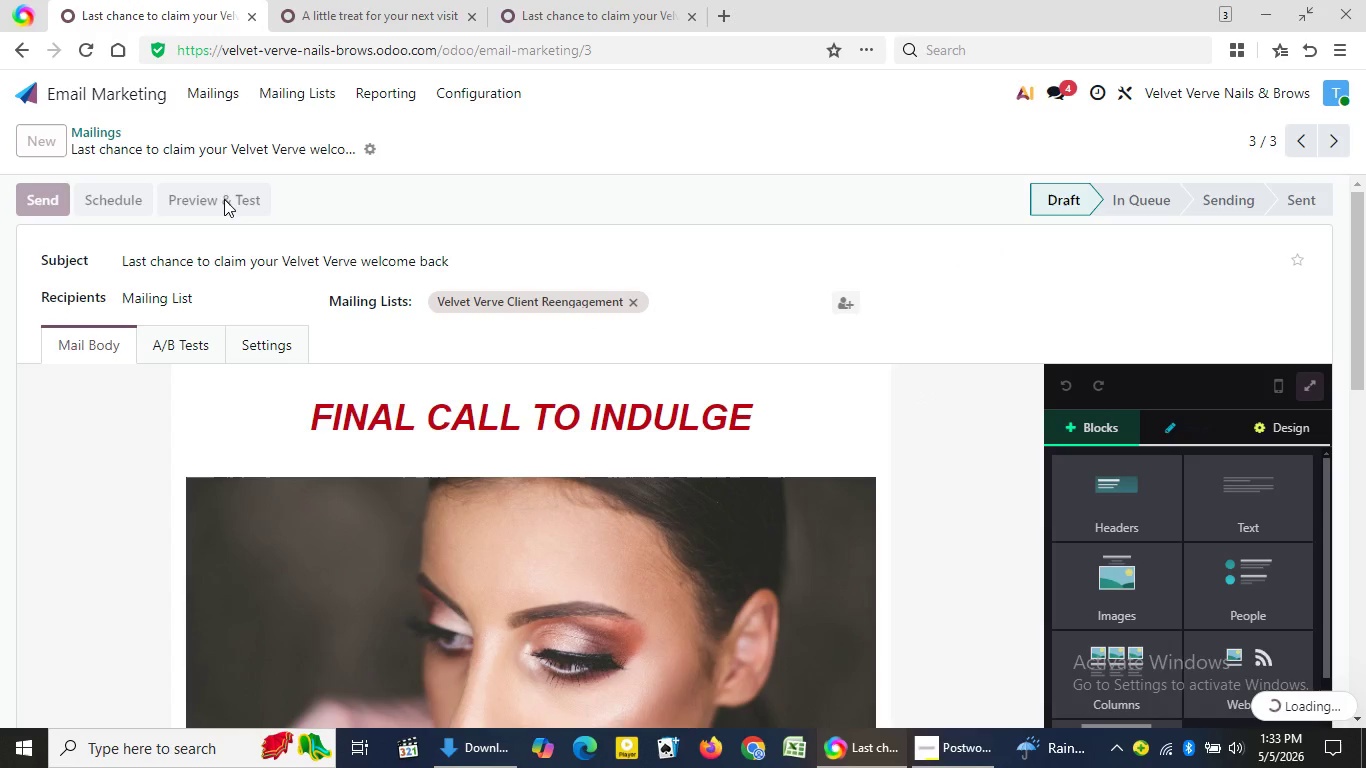 
left_click_drag(start_coordinate=[1218, 390], to_coordinate=[1217, 350])
 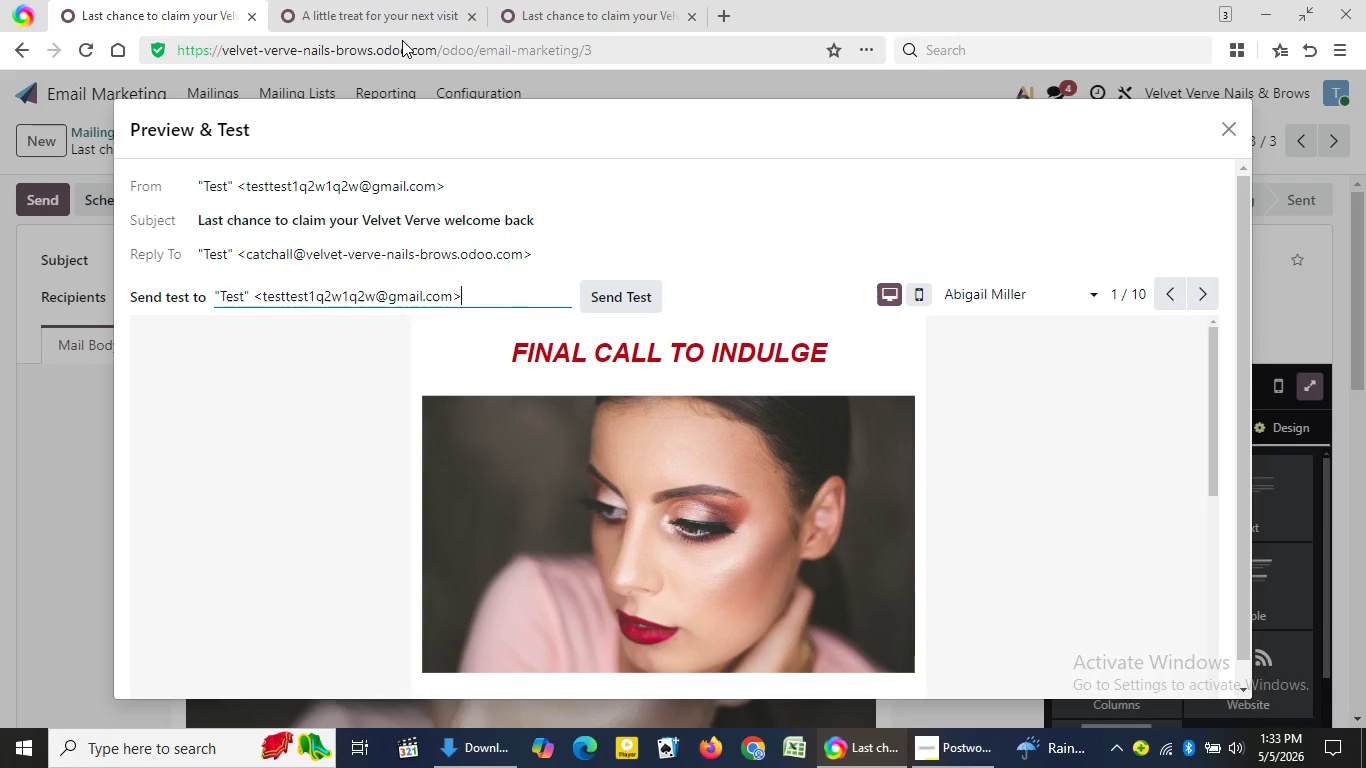 
left_click_drag(start_coordinate=[157, 16], to_coordinate=[203, 5])
 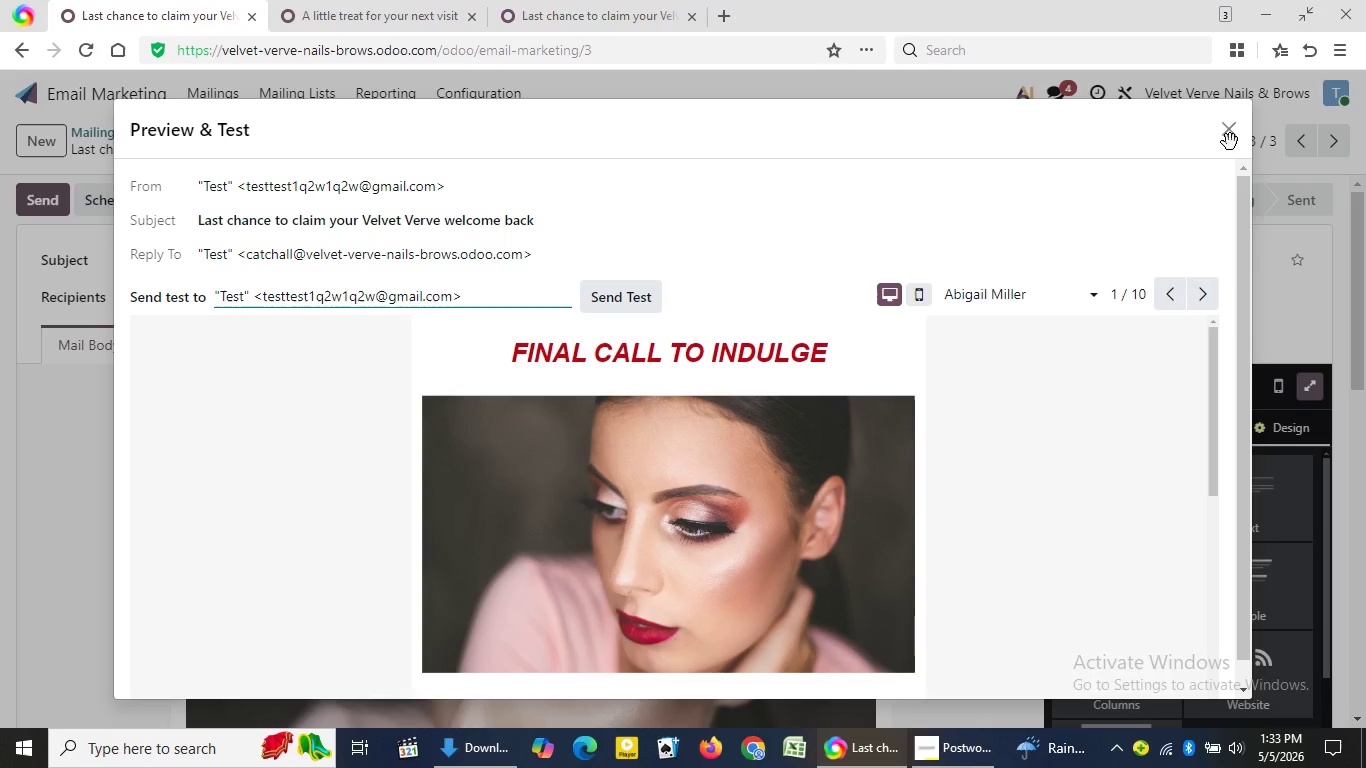 
left_click([1233, 130])
 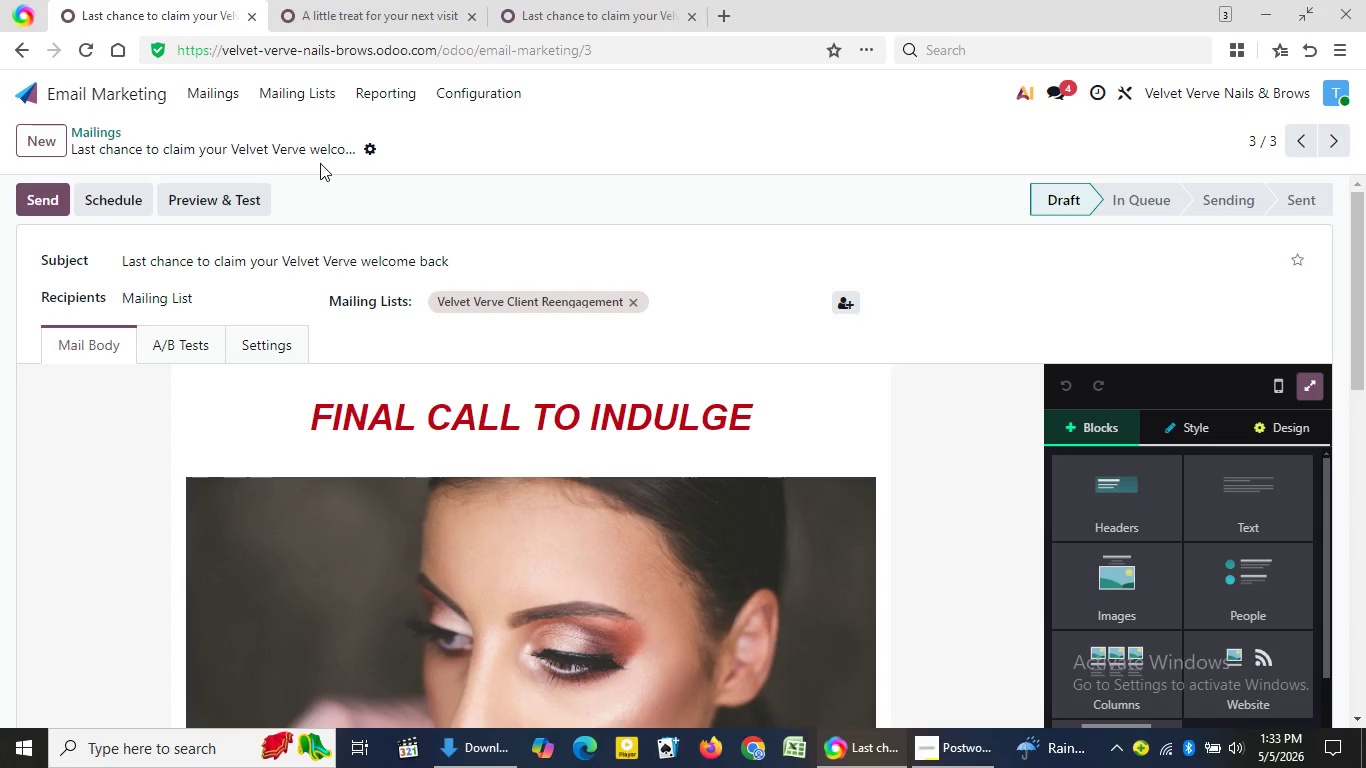 
left_click([219, 85])
 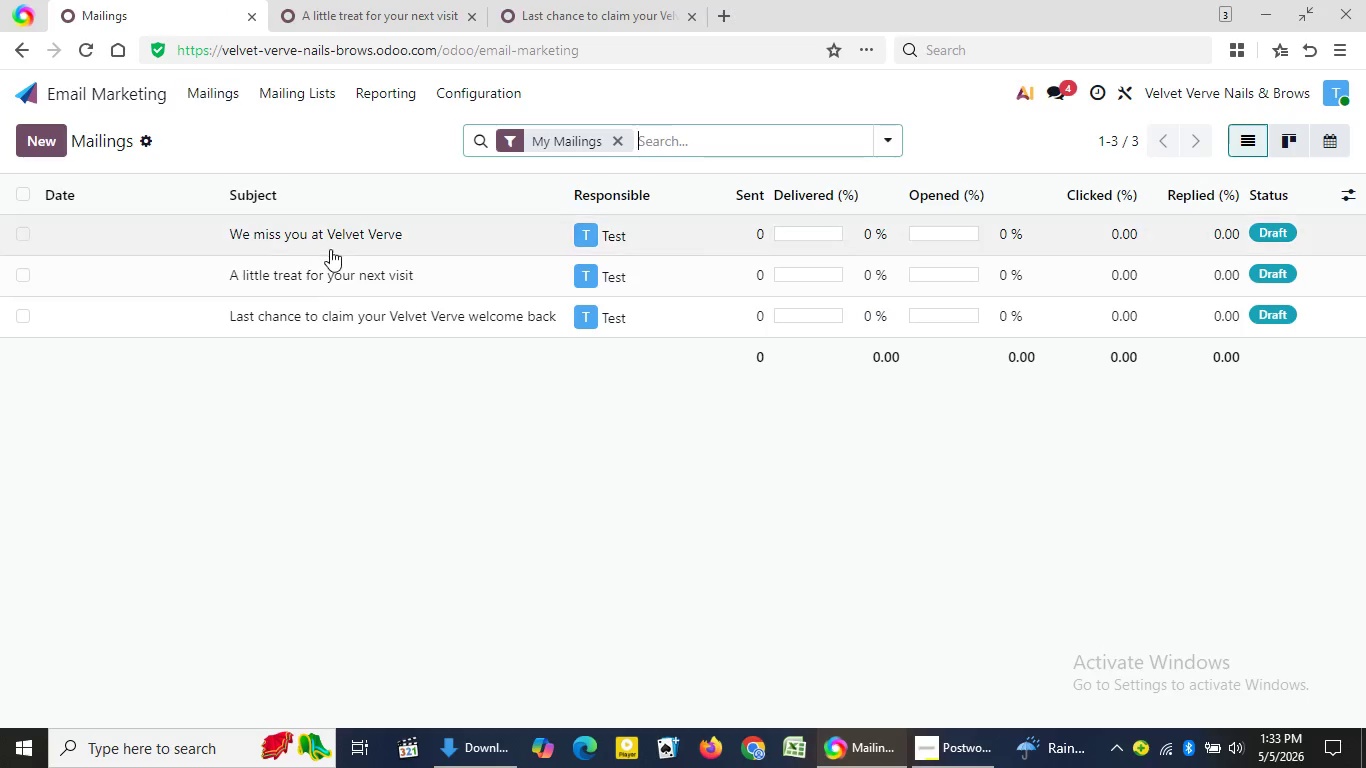 
left_click([329, 250])
 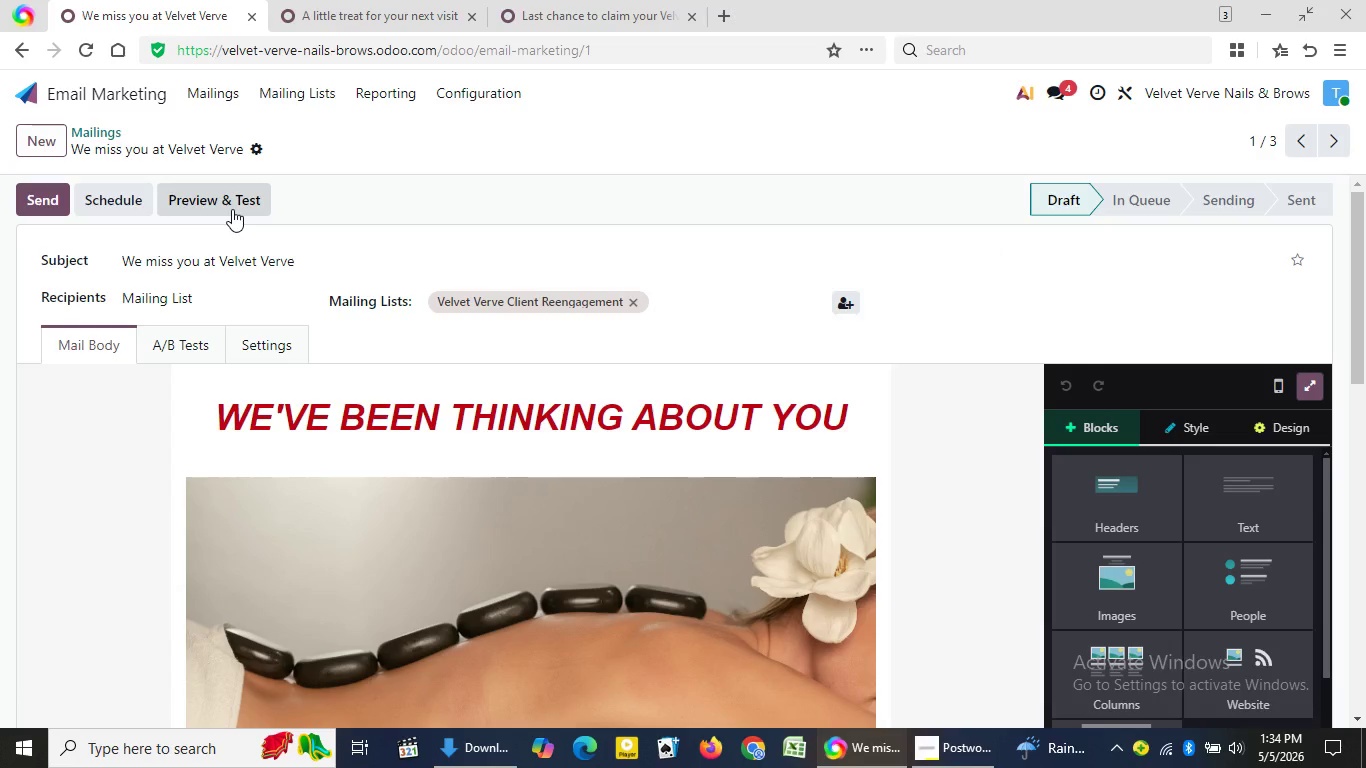 
wait(20.3)
 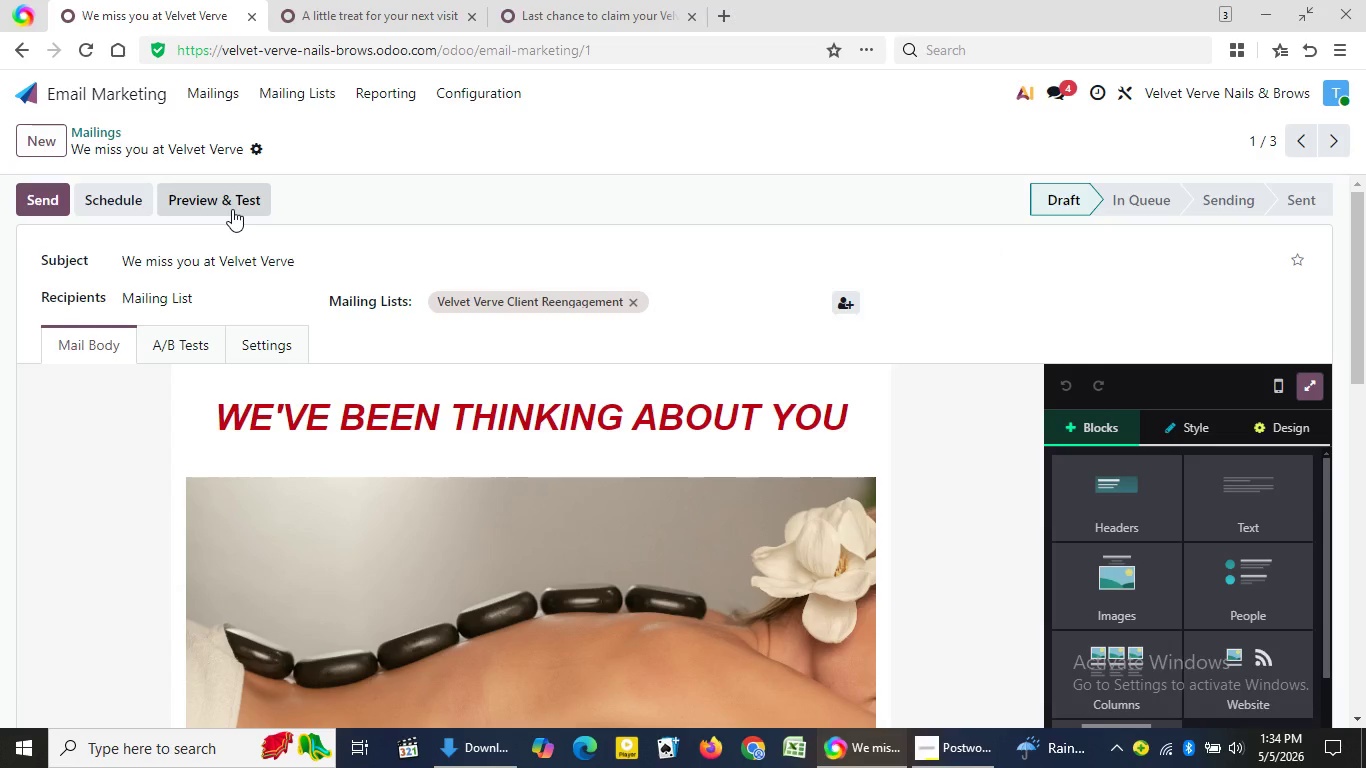 
left_click([246, 191])
 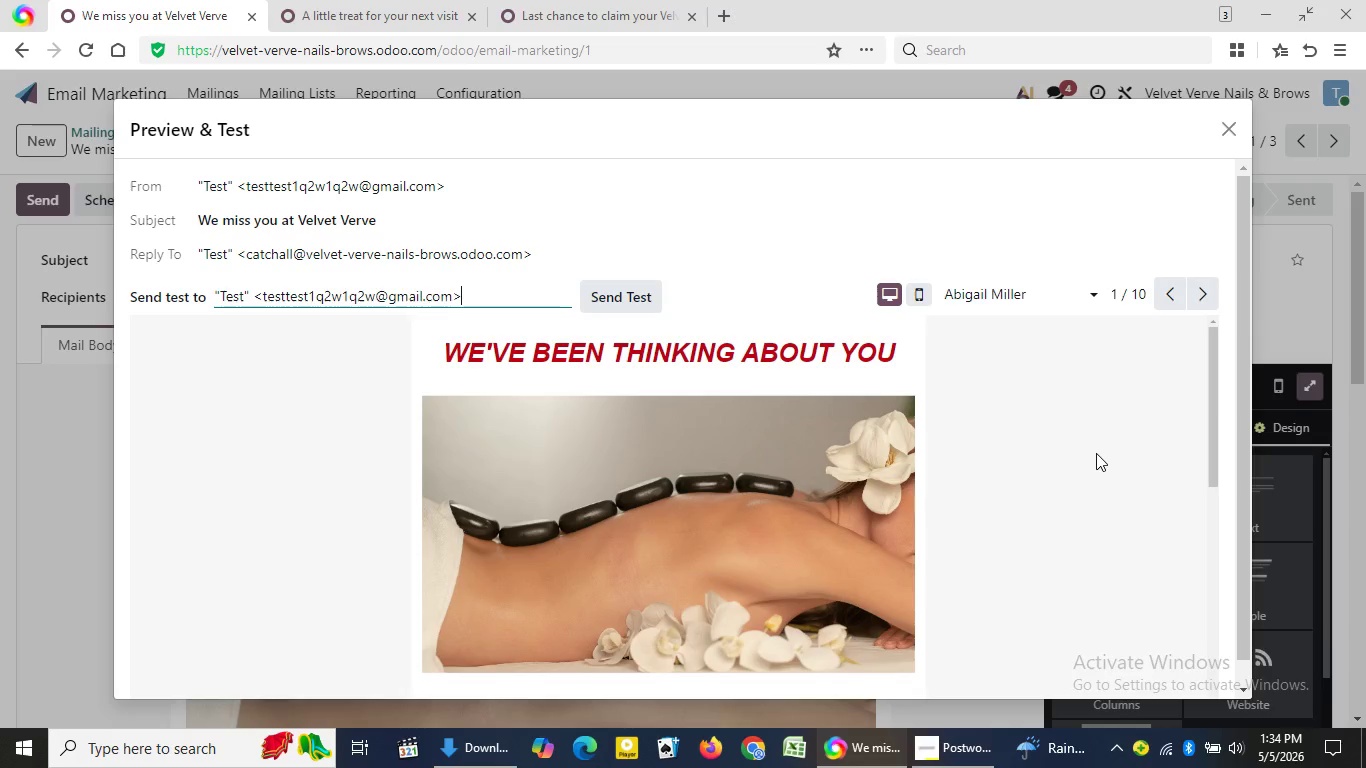 
wait(5.33)
 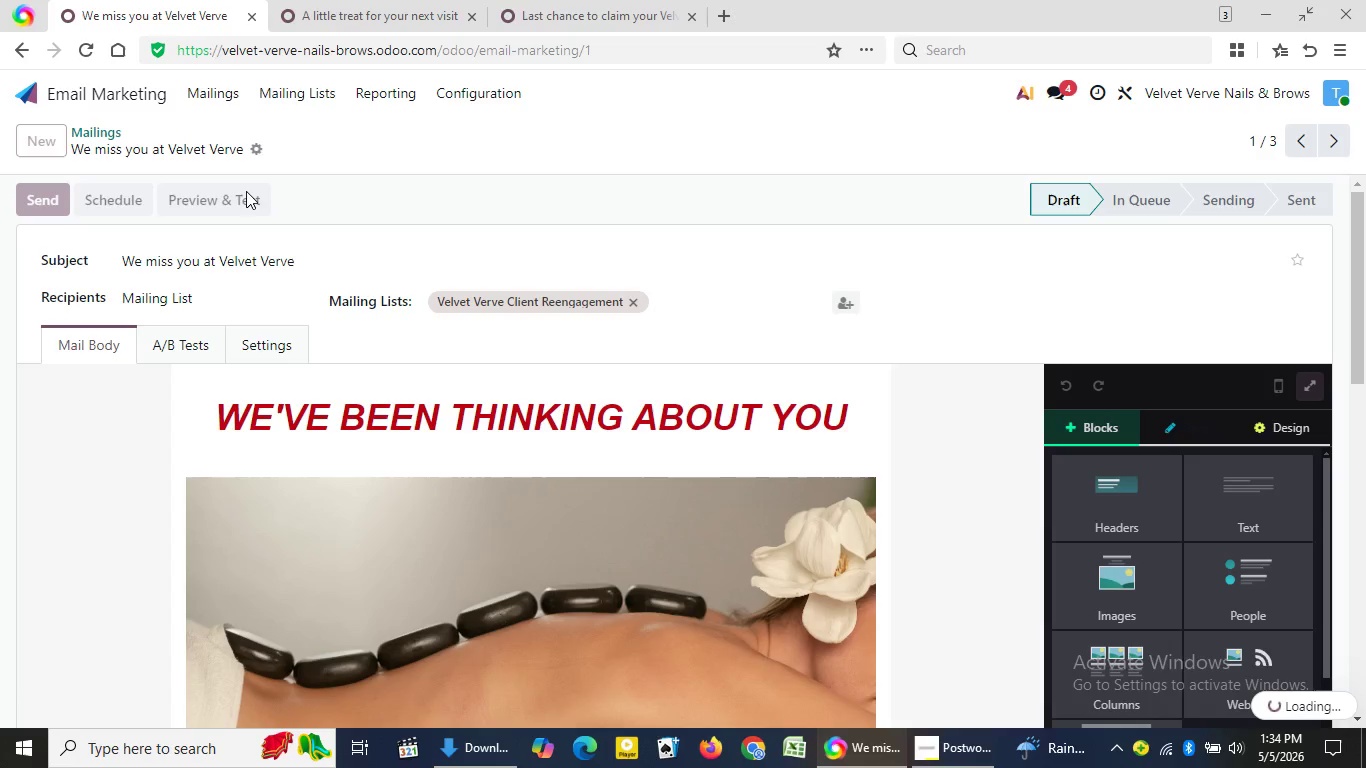 
left_click_drag(start_coordinate=[1215, 401], to_coordinate=[1210, 351])
 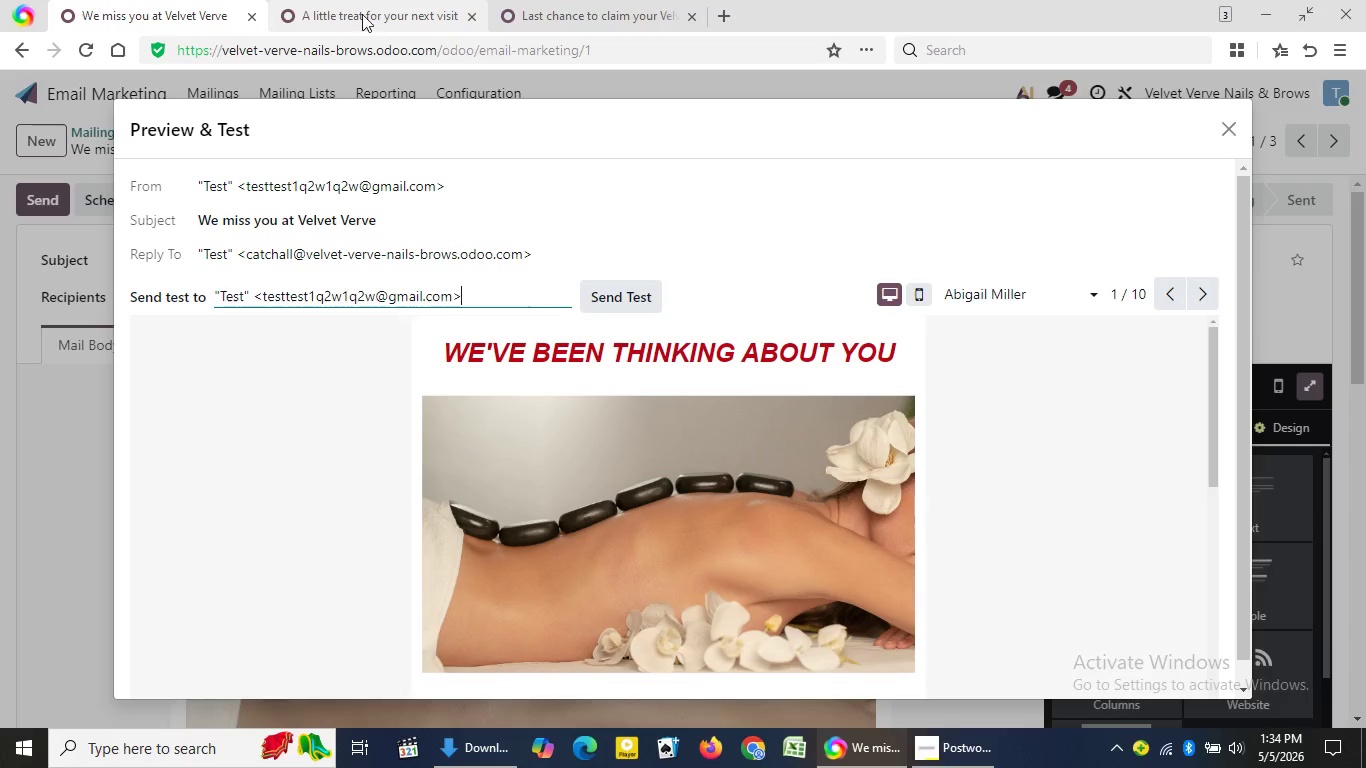 
left_click([361, 14])
 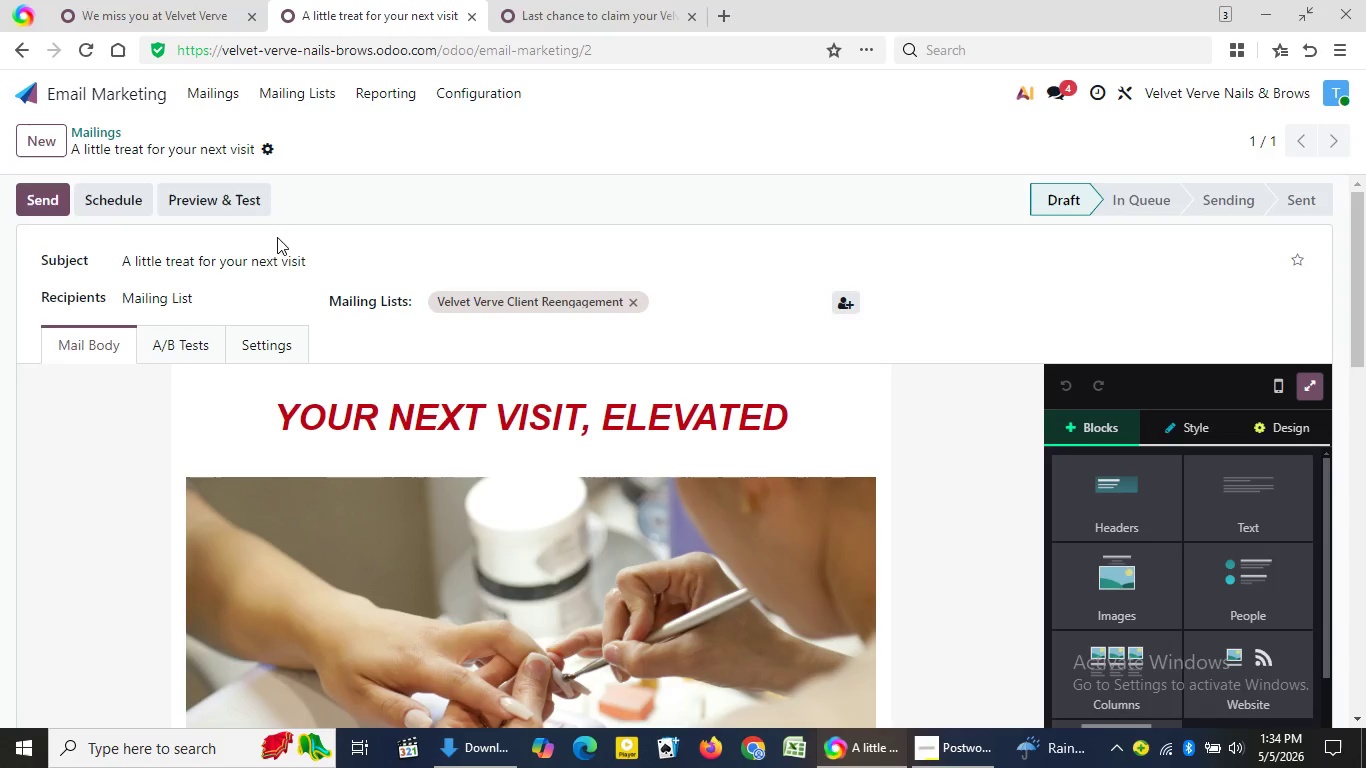 
left_click([237, 204])
 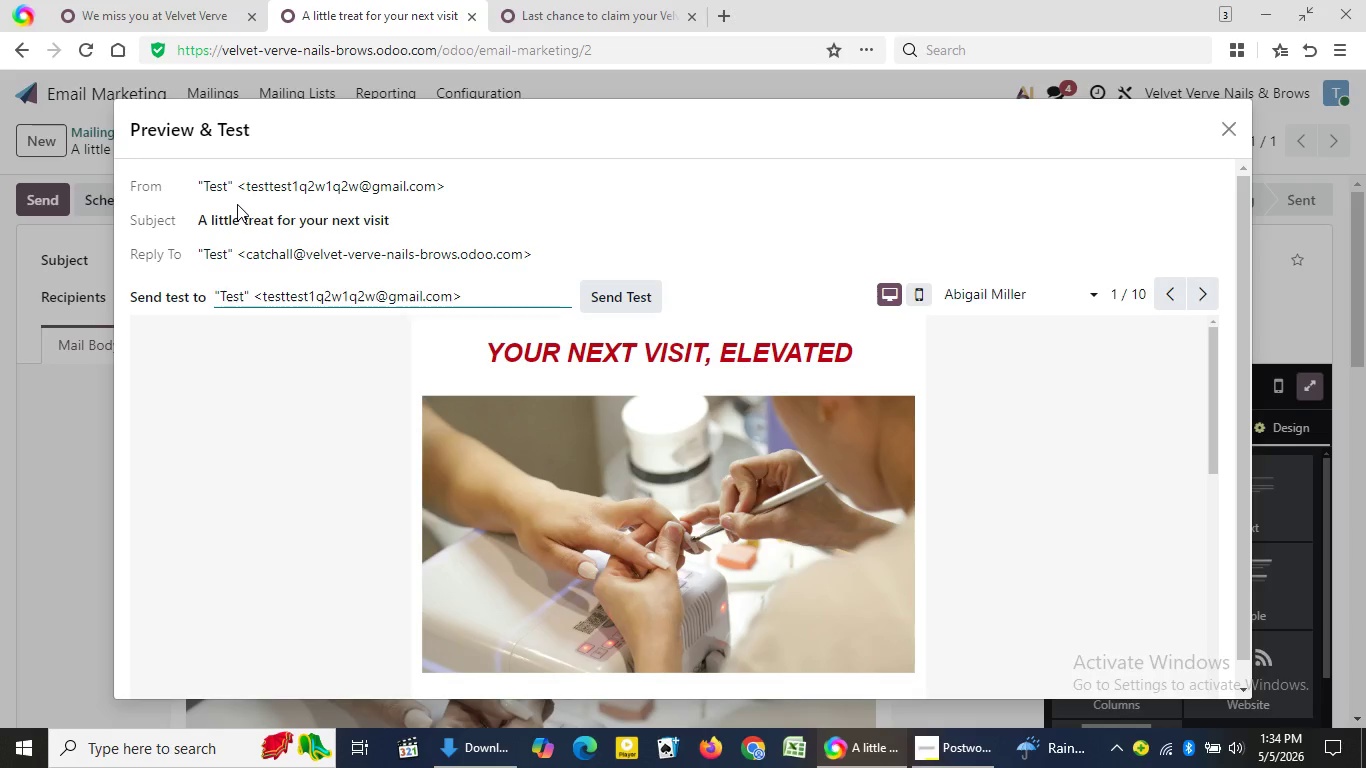 
wait(5.02)
 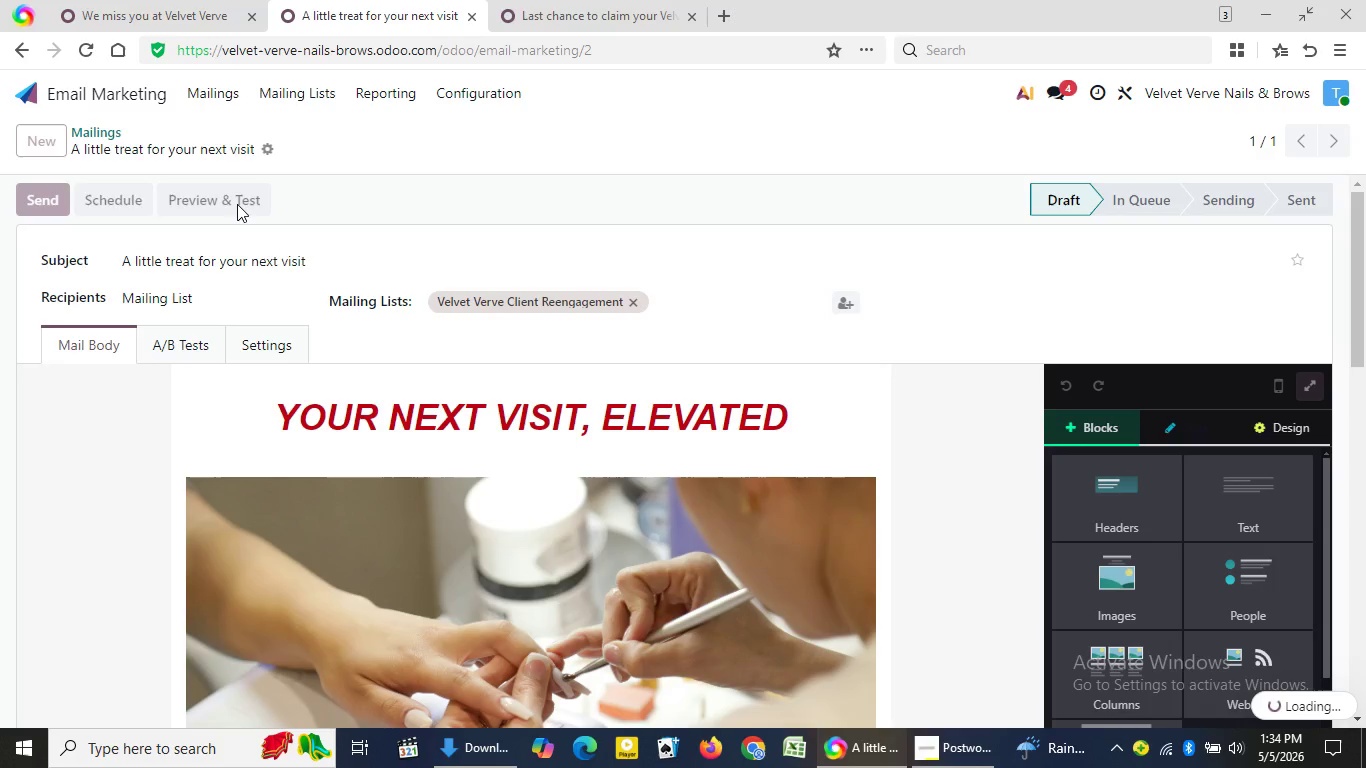 
left_click([594, 0])
 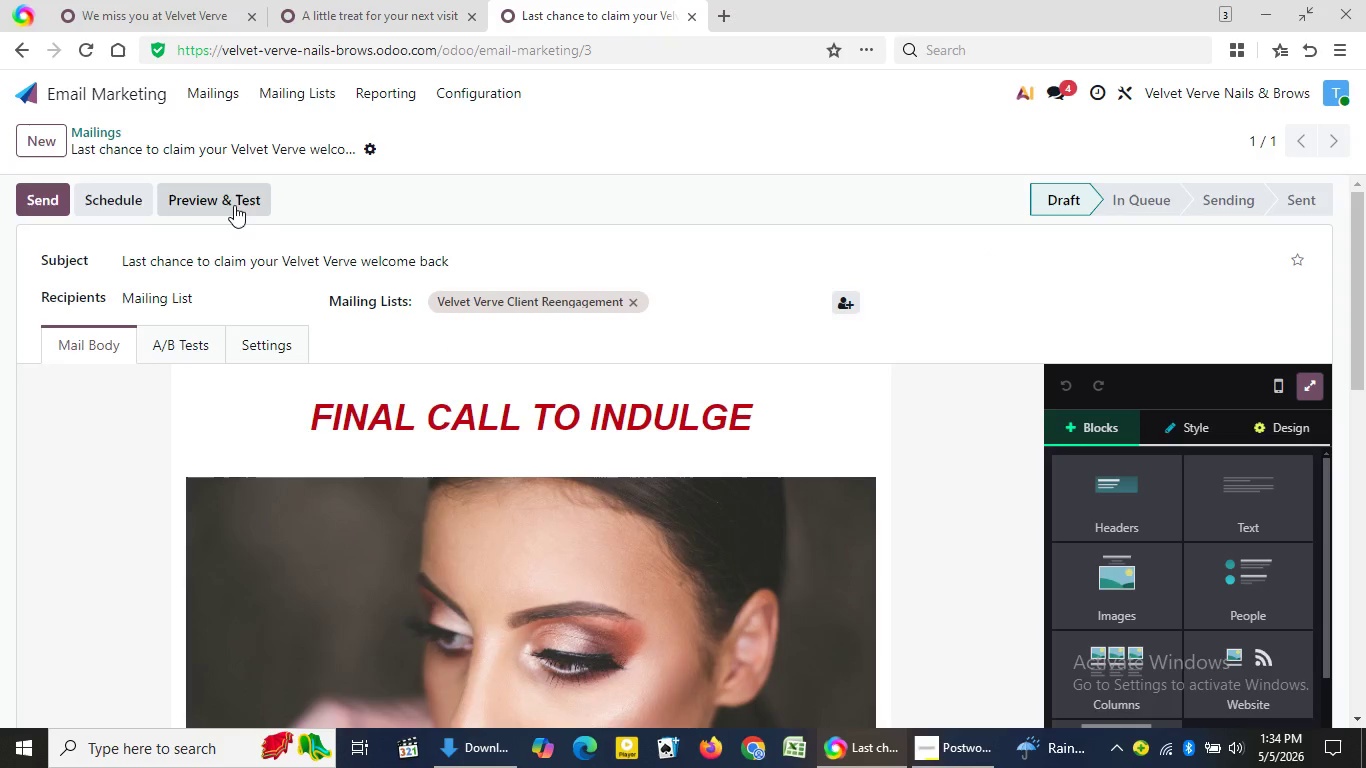 
left_click([229, 205])
 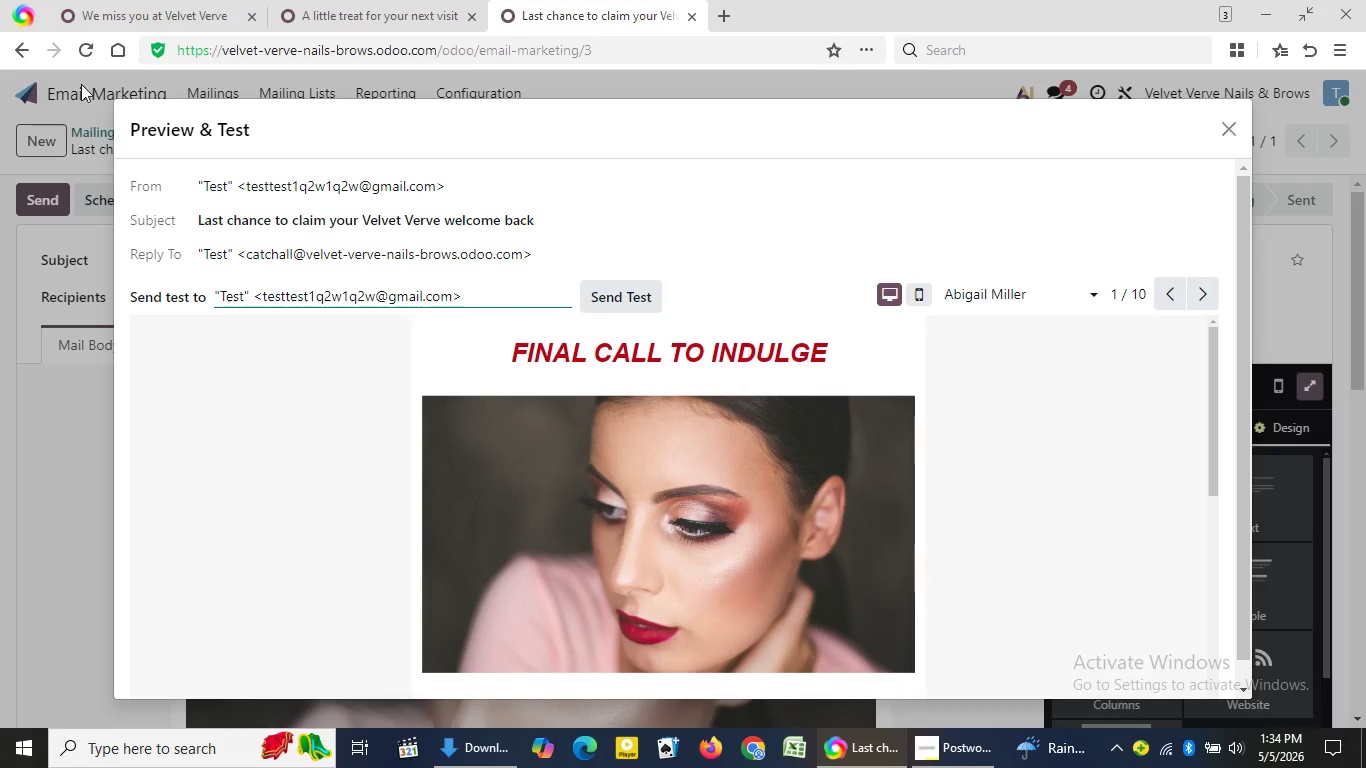 
left_click([108, 0])
 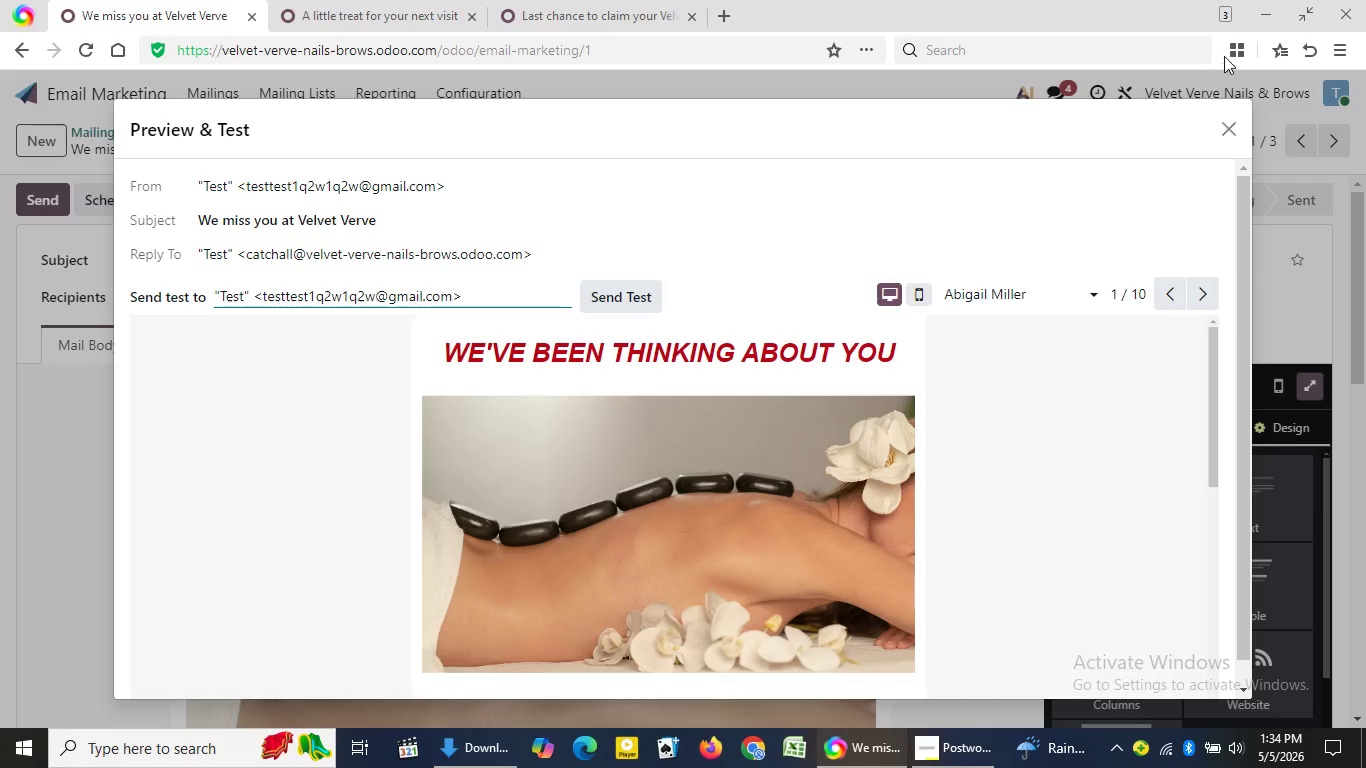 
left_click([1229, 52])